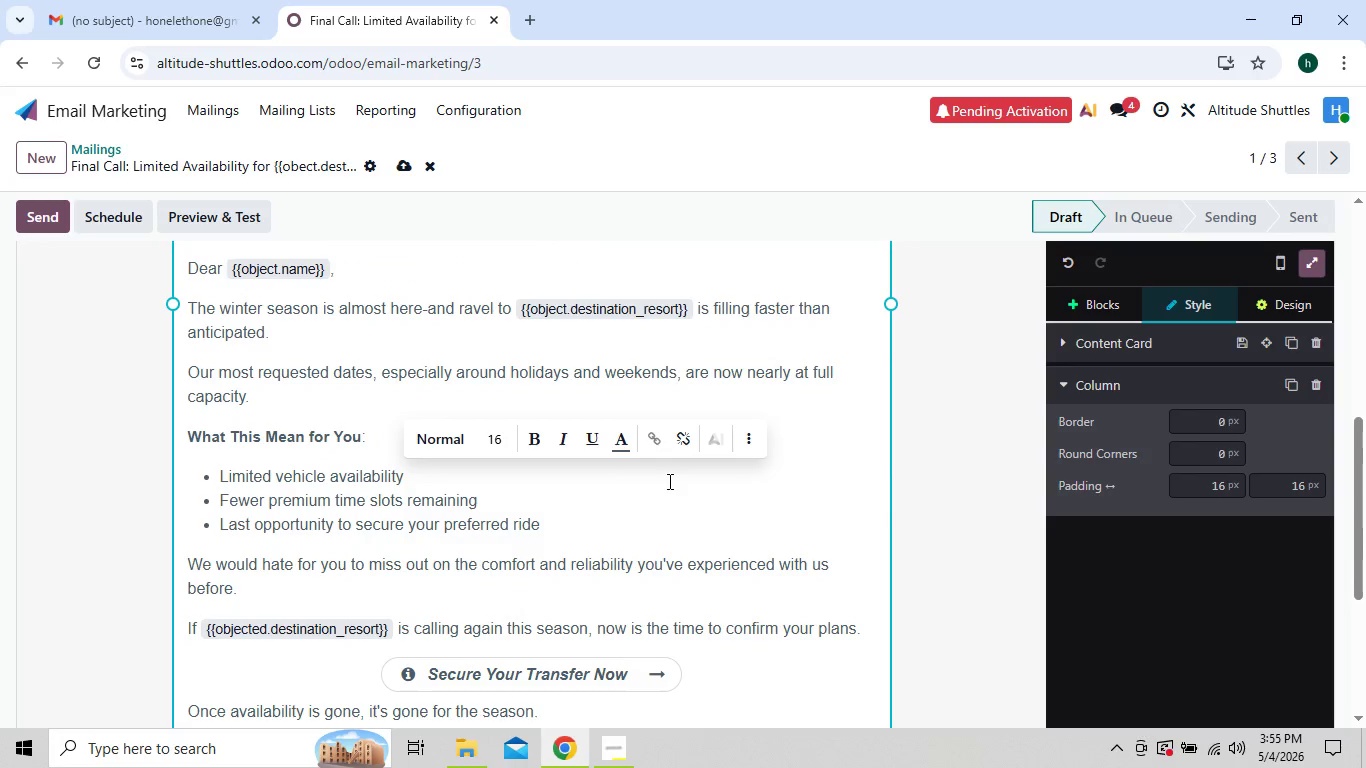 
left_click([674, 493])
 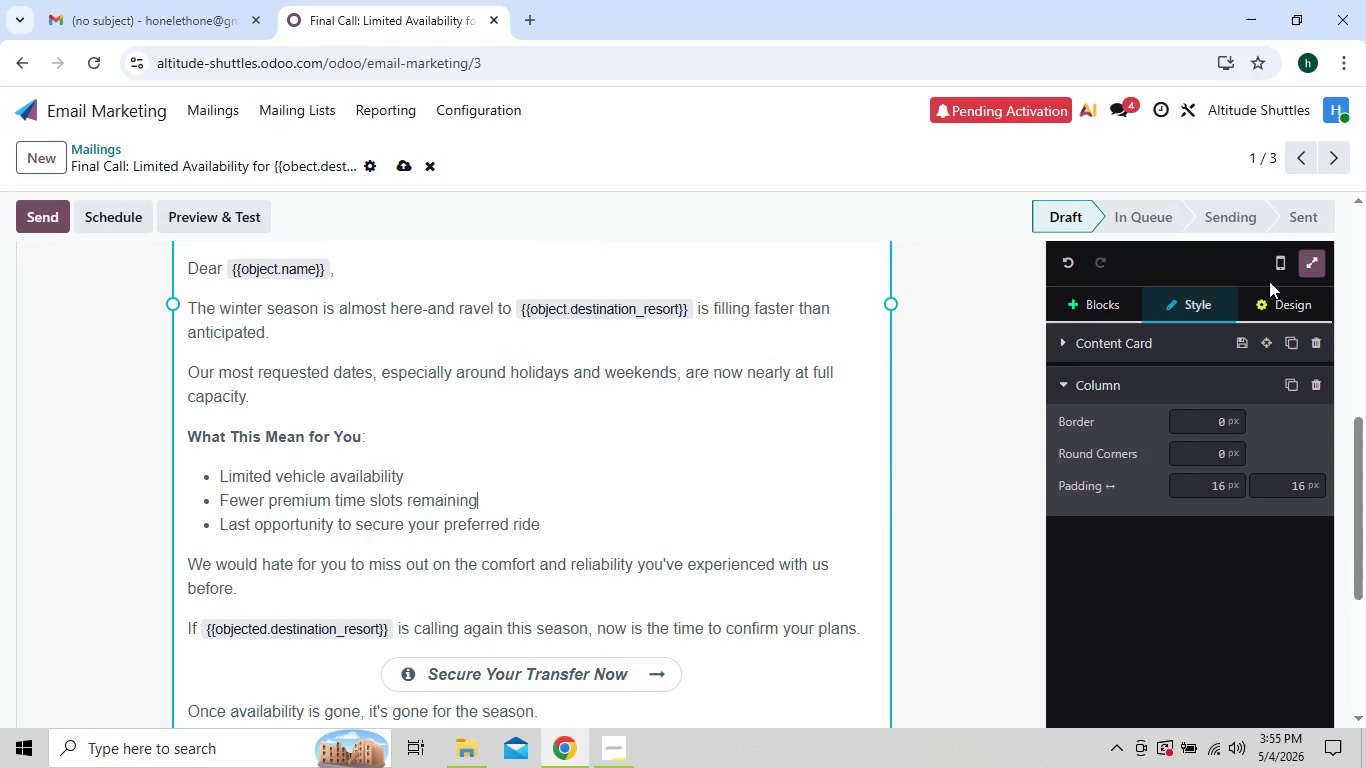 
left_click([1280, 308])
 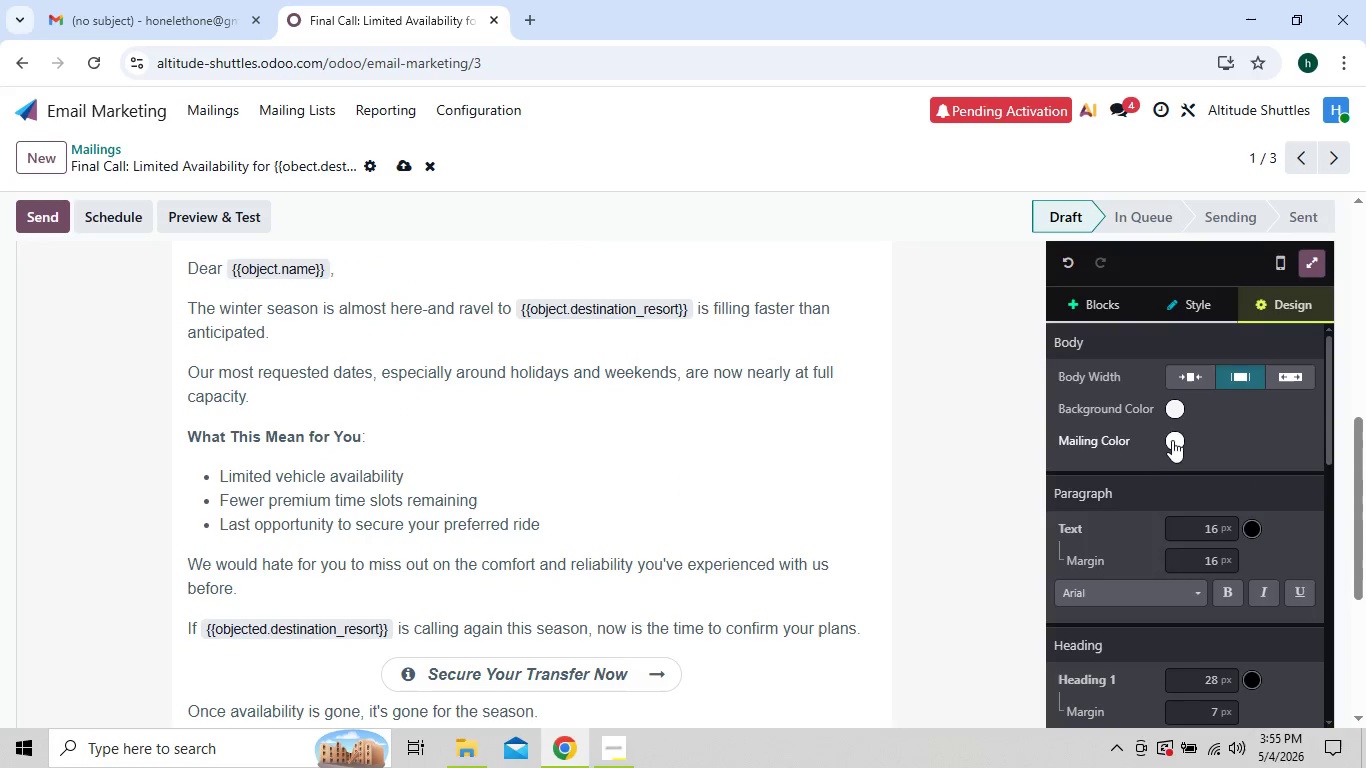 
left_click([1170, 445])
 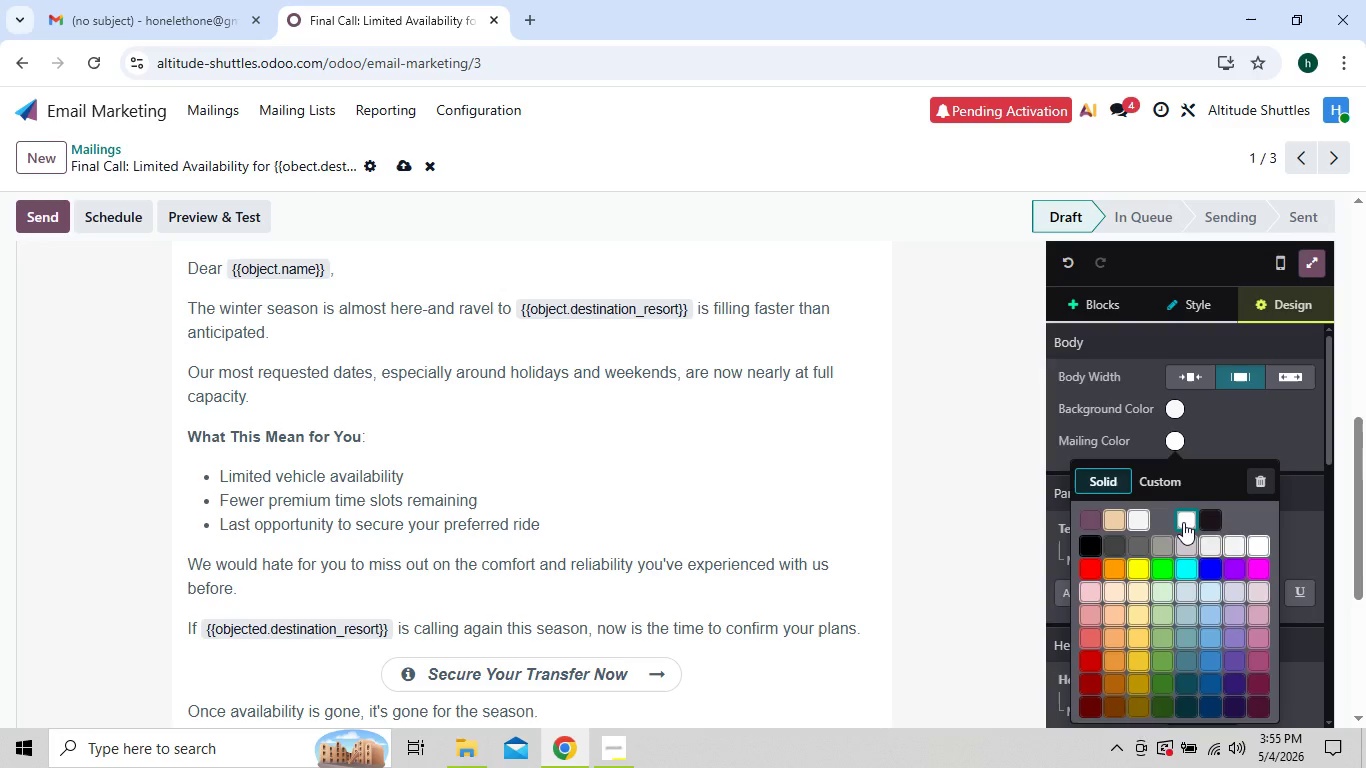 
left_click([1156, 481])
 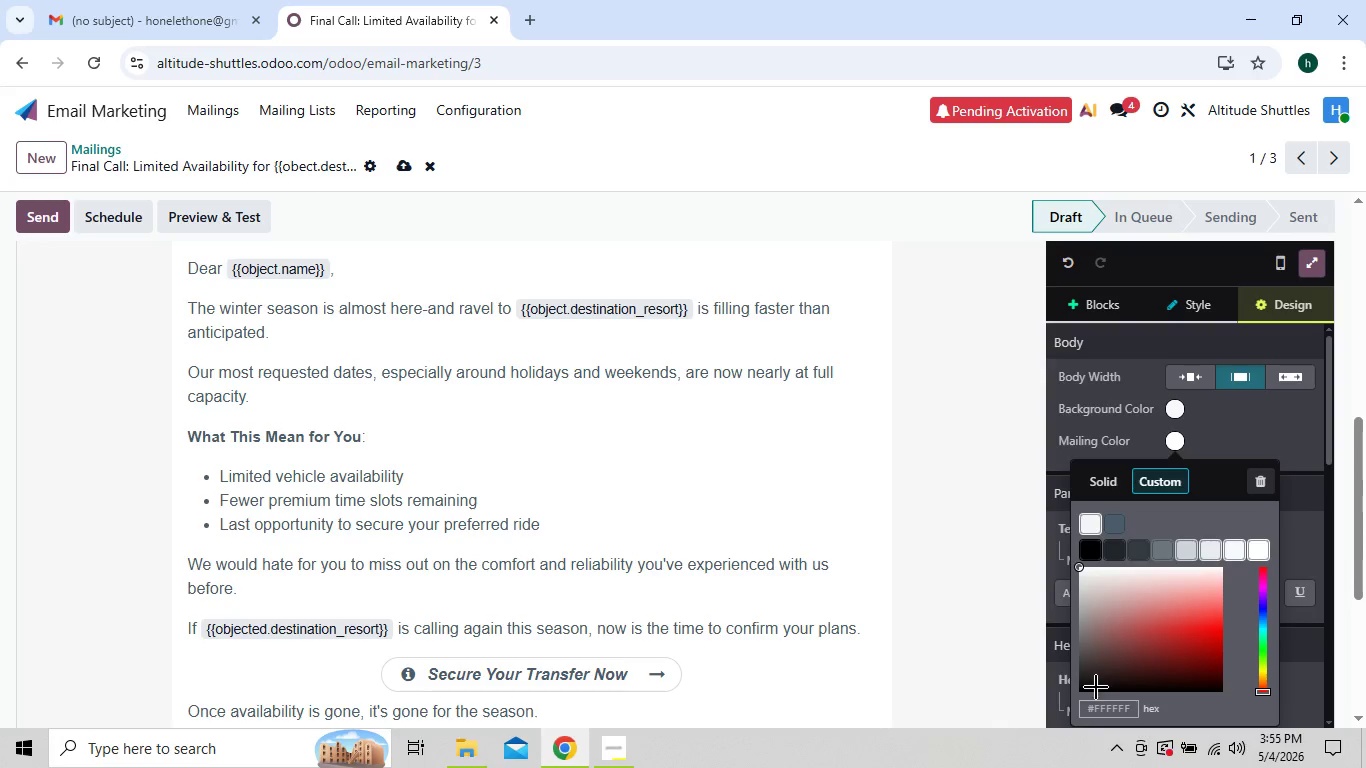 
left_click([1101, 706])
 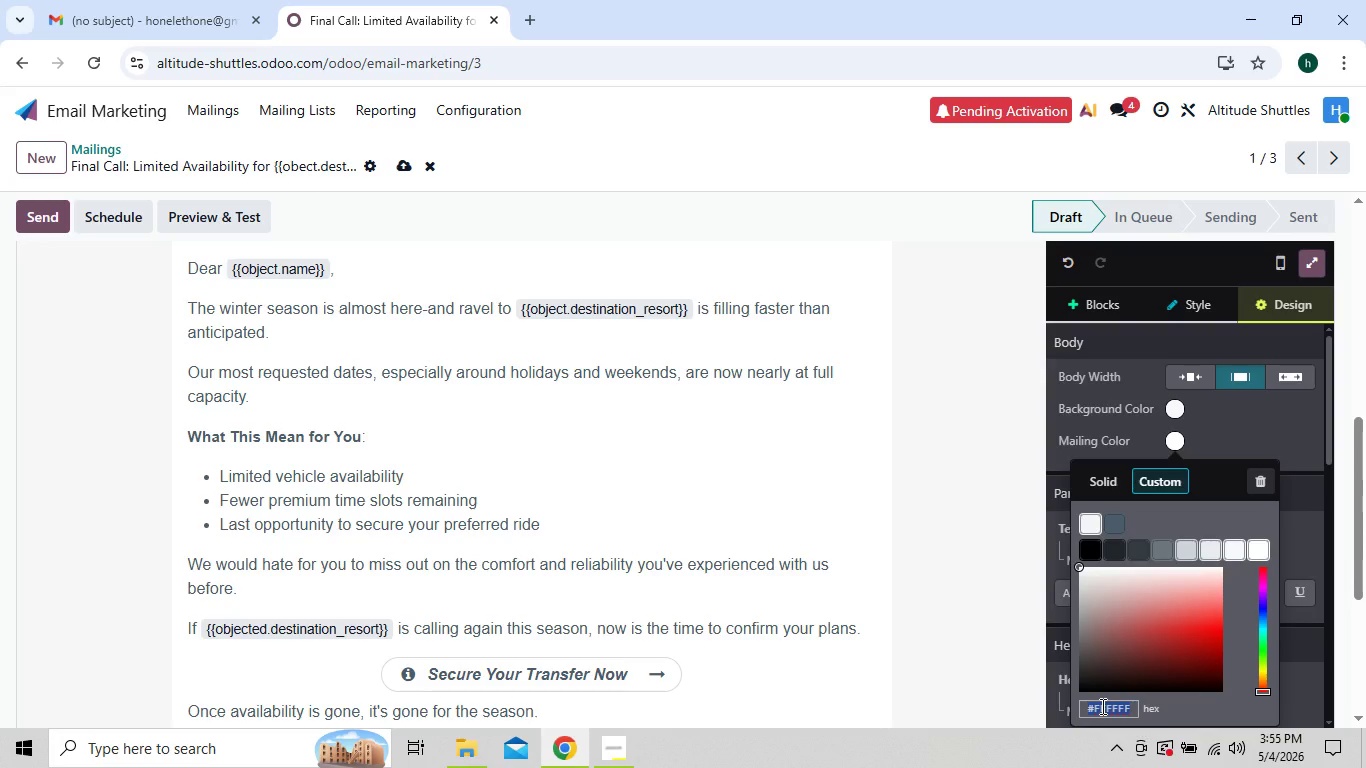 
wait(7.81)
 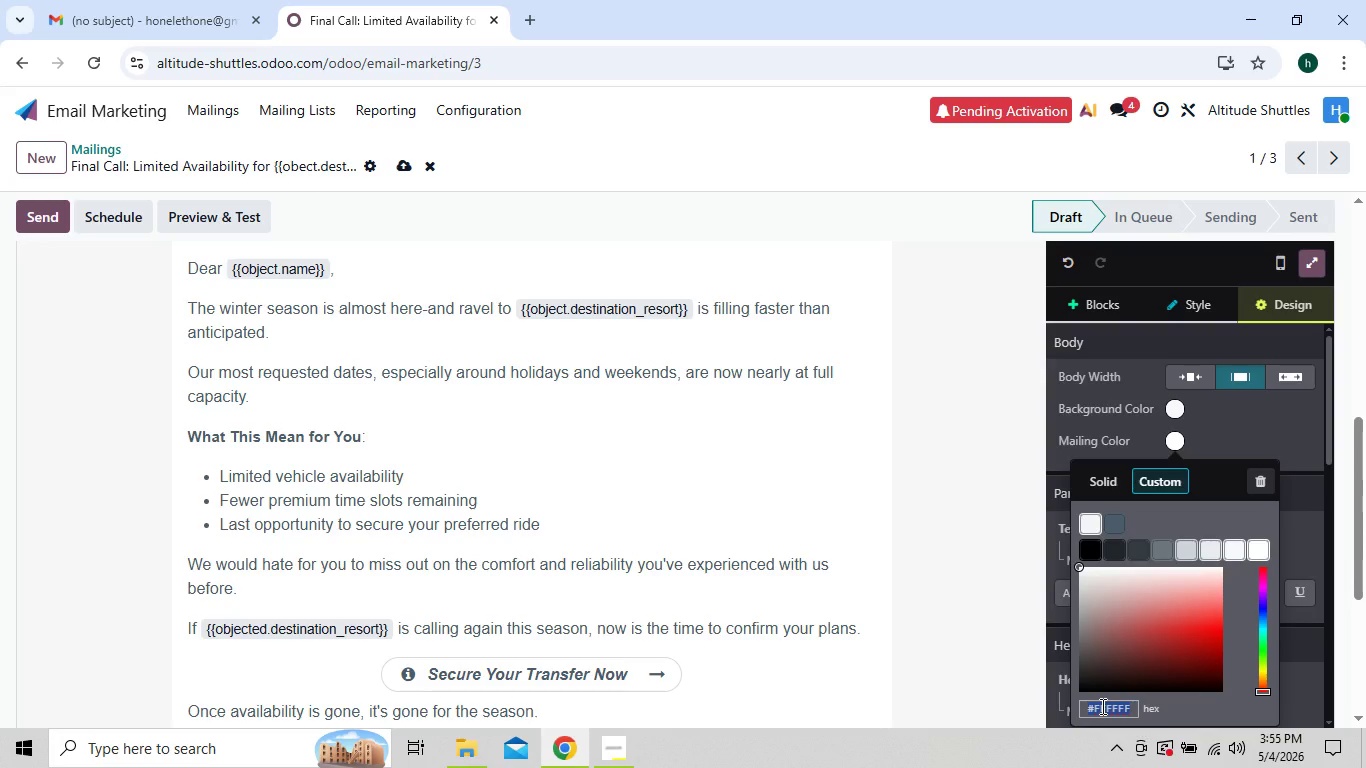 
type(f7f9fc)
 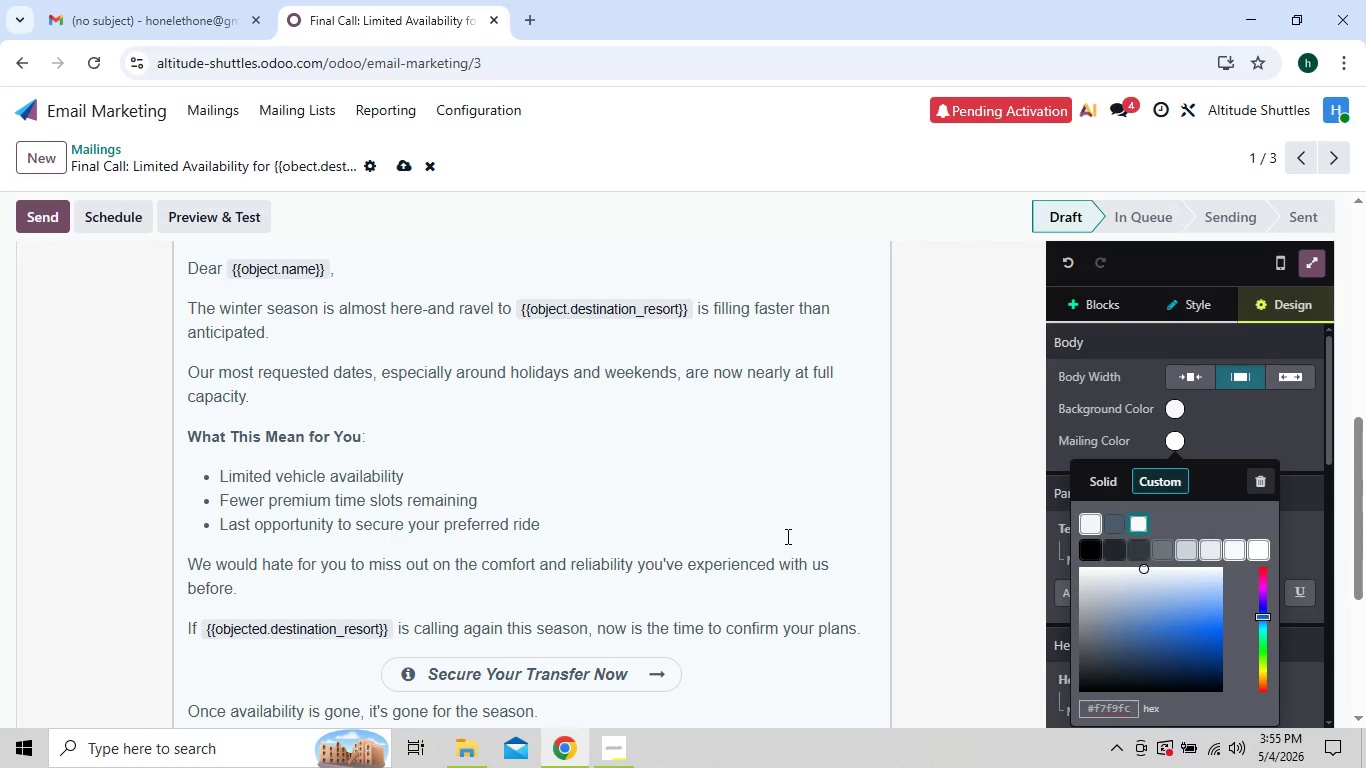 
left_click([766, 455])
 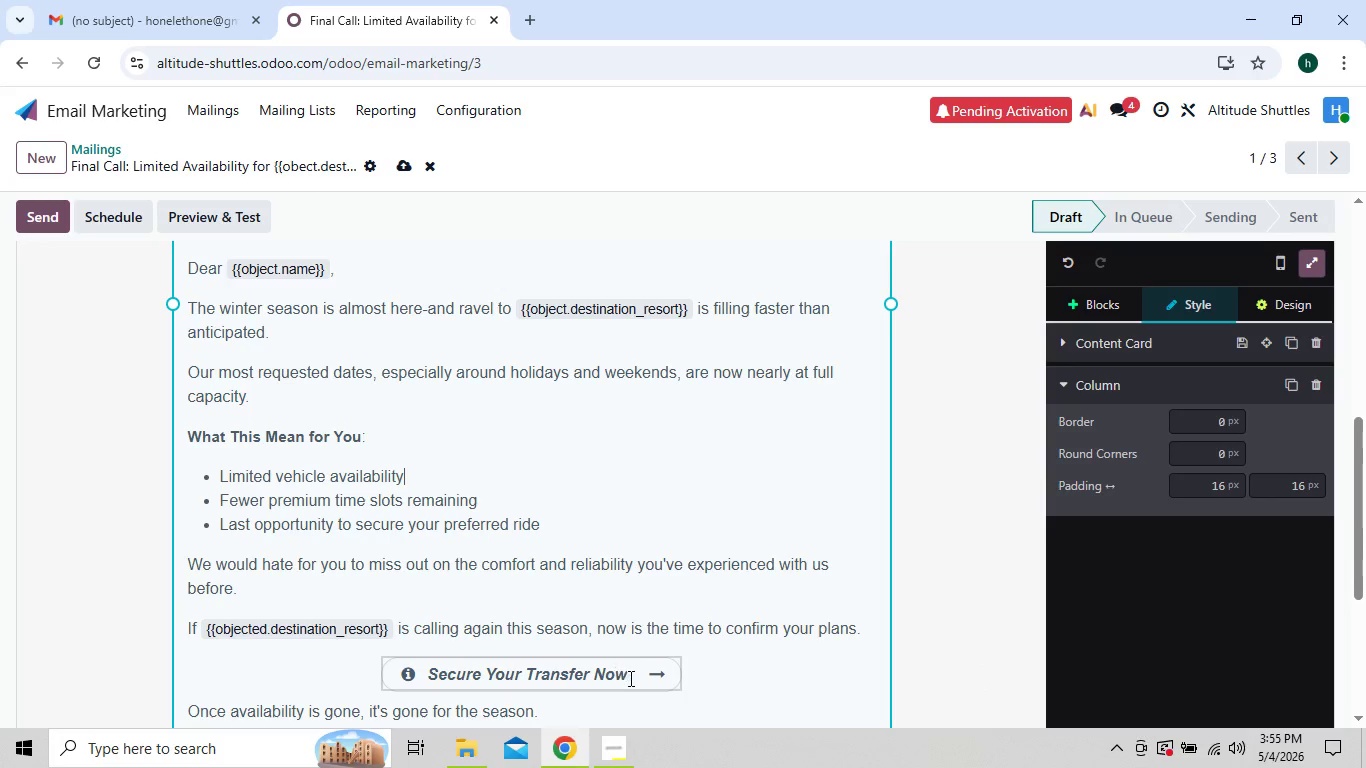 
left_click([634, 678])
 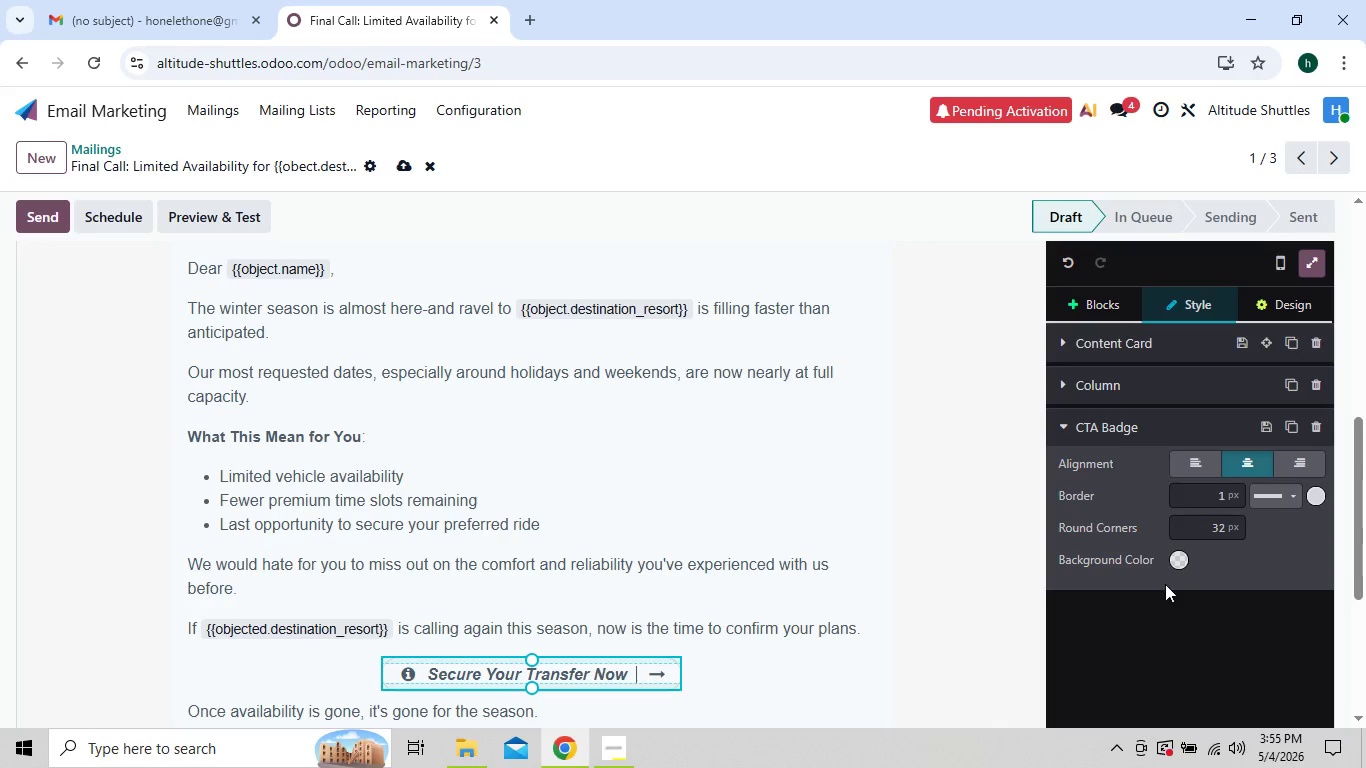 
left_click([1183, 559])
 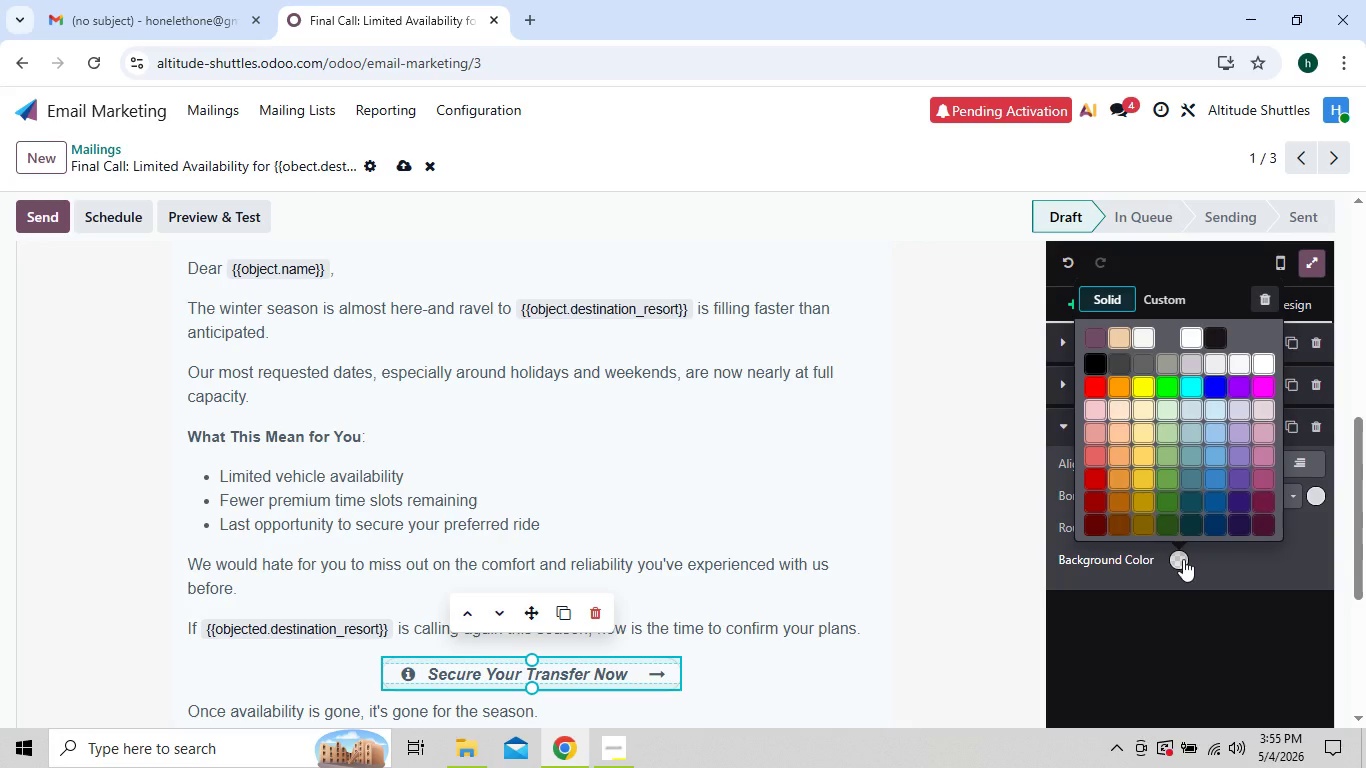 
wait(11.3)
 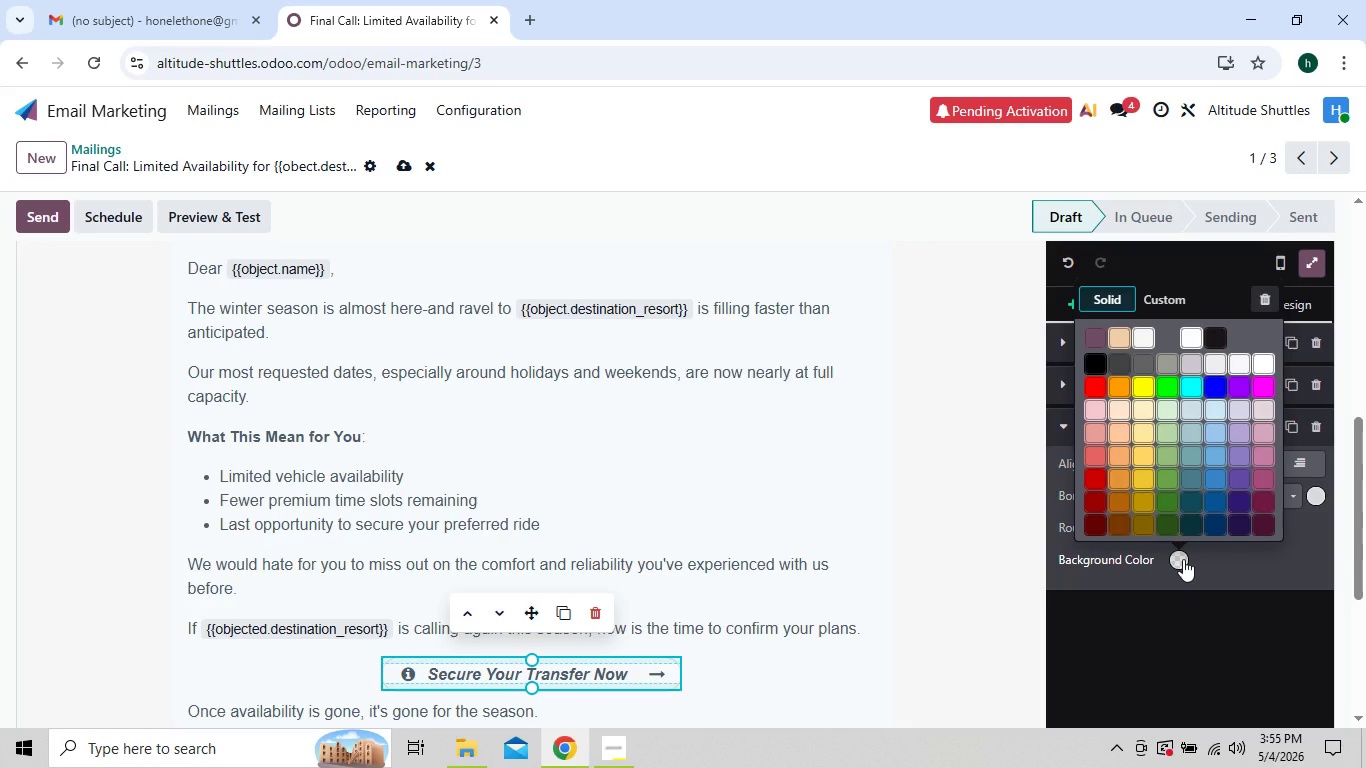 
left_click([1171, 305])
 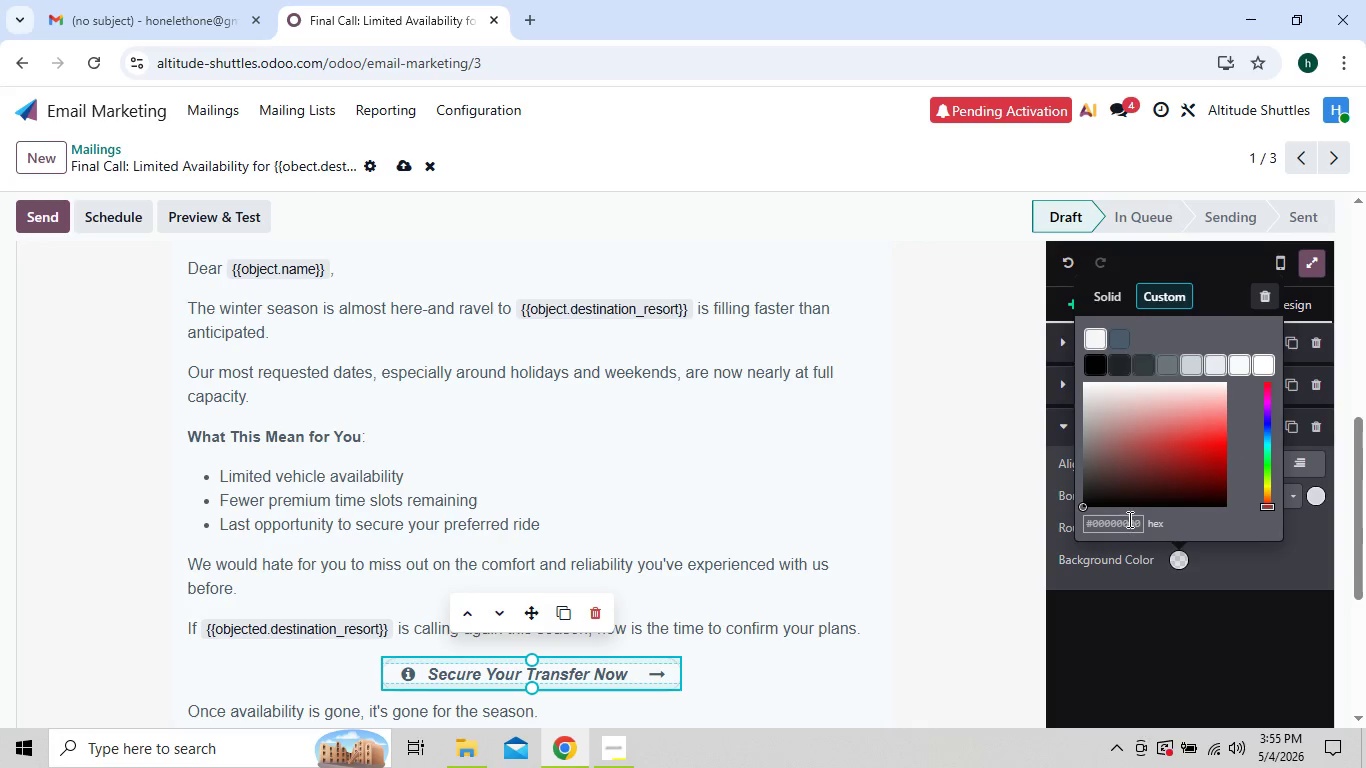 
left_click([1126, 520])
 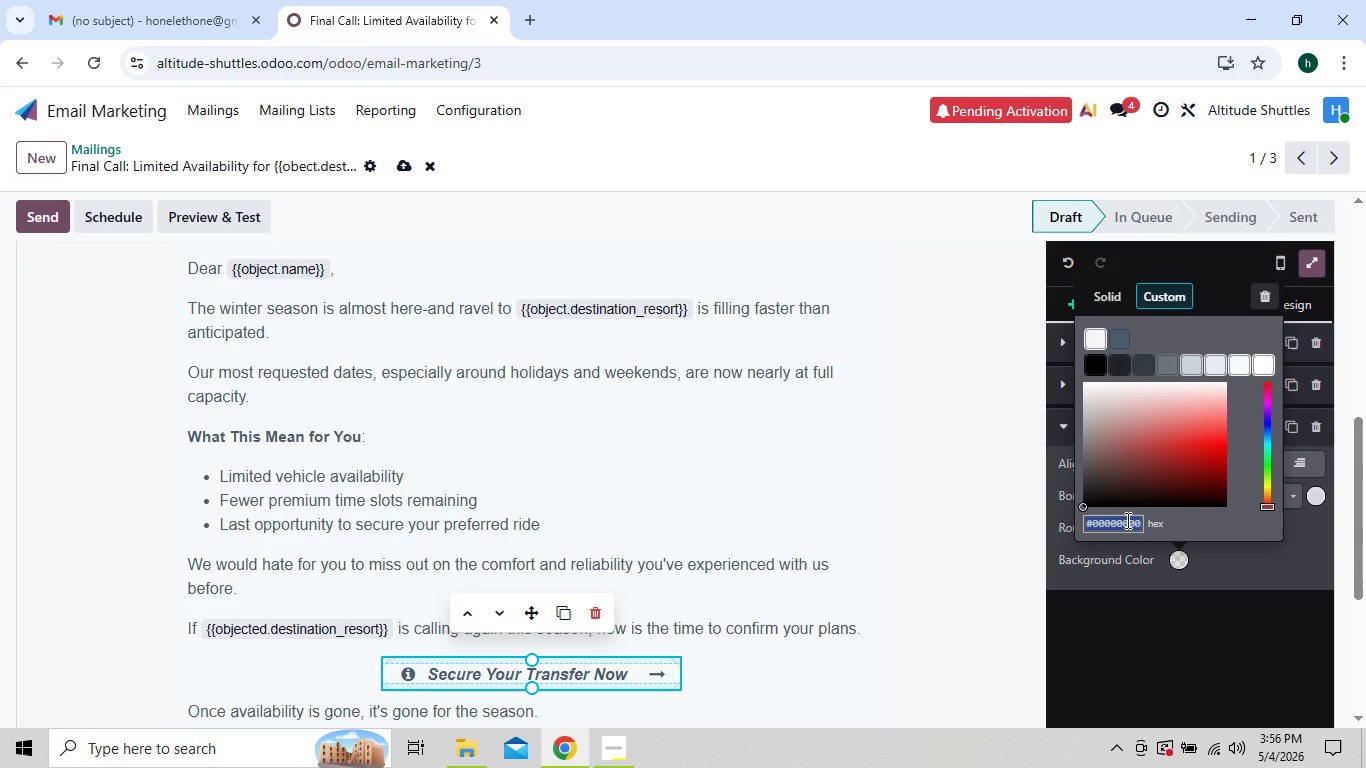 
wait(9.03)
 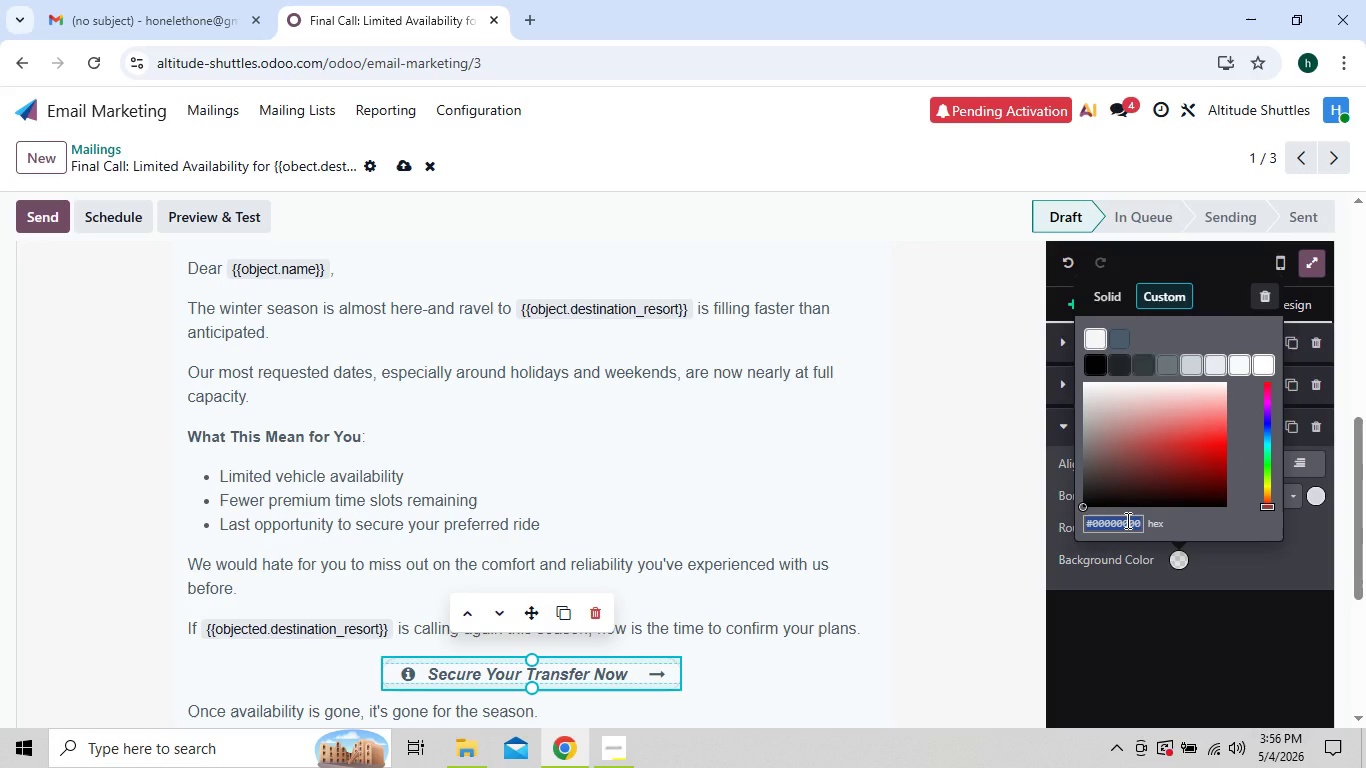 
type(1e)
 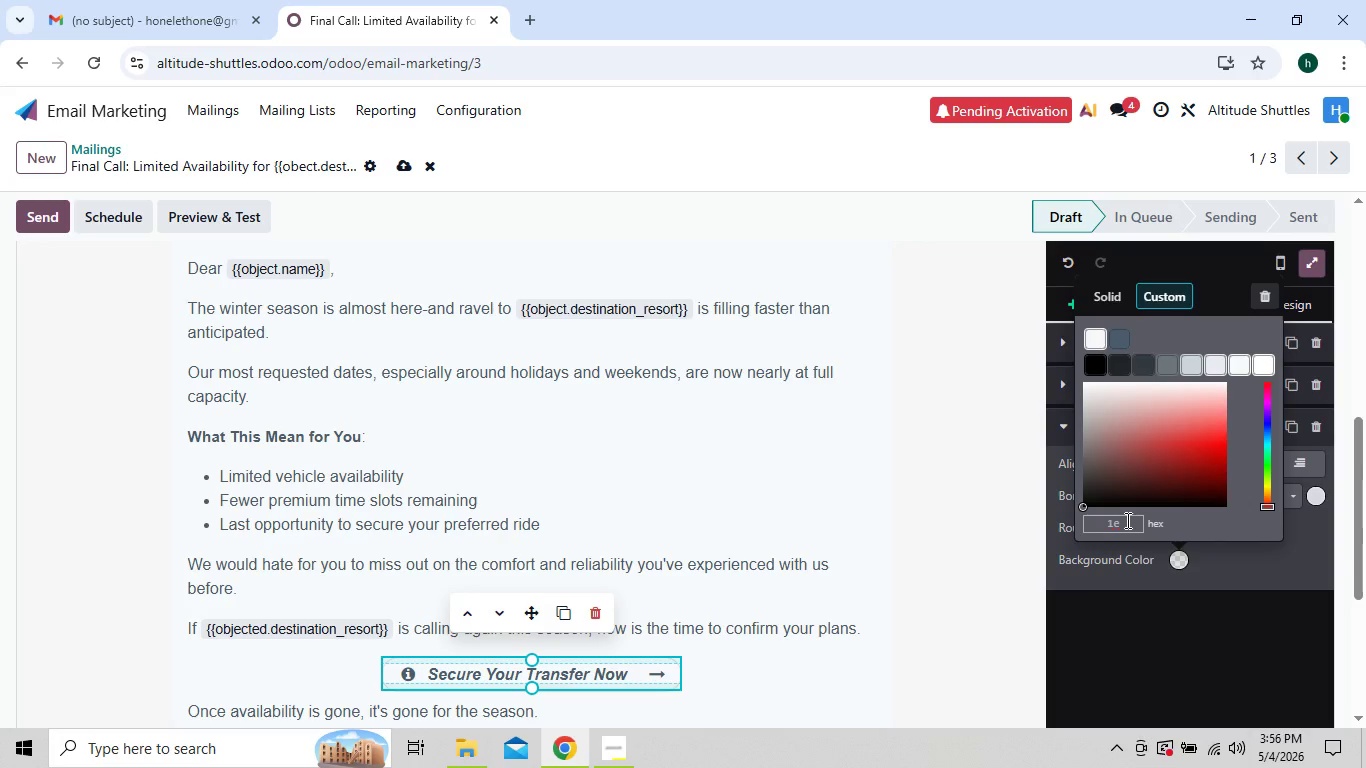 
wait(6.81)
 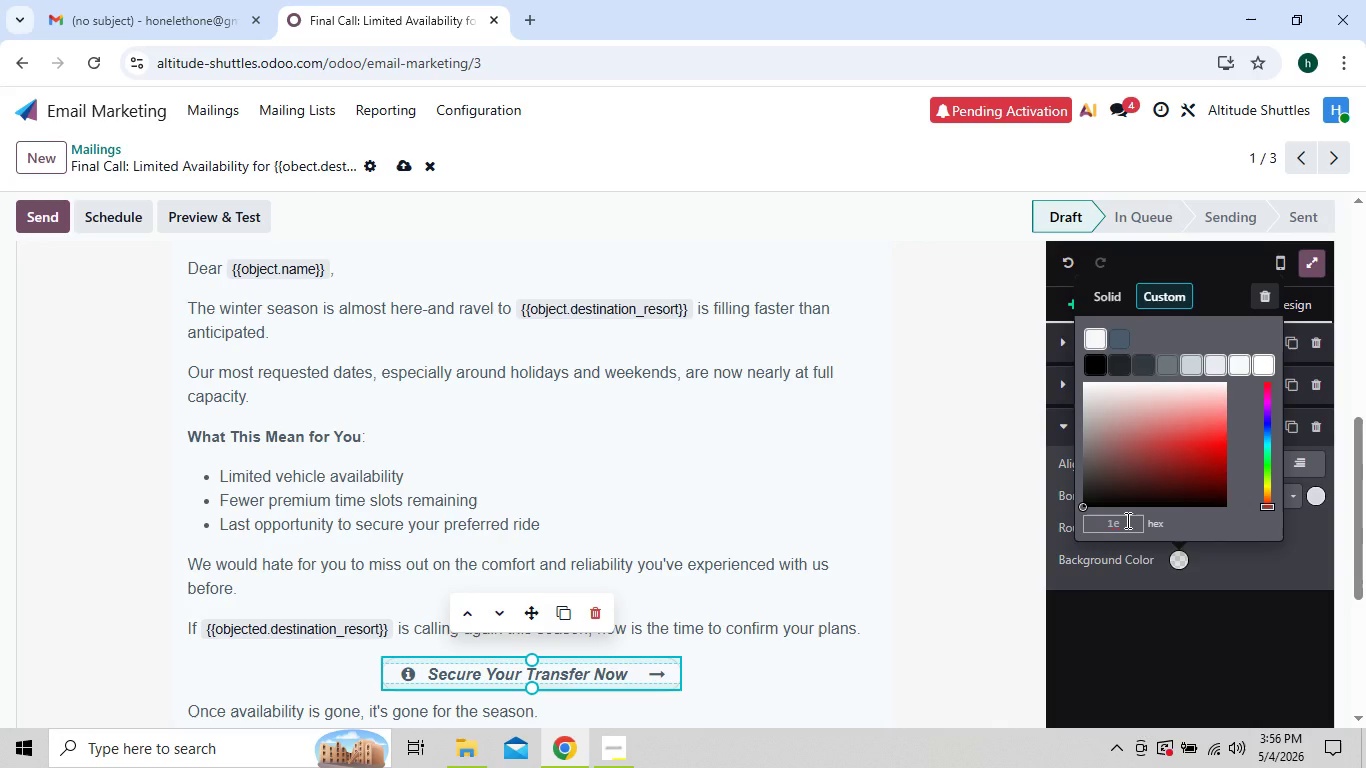 
type(4d)
 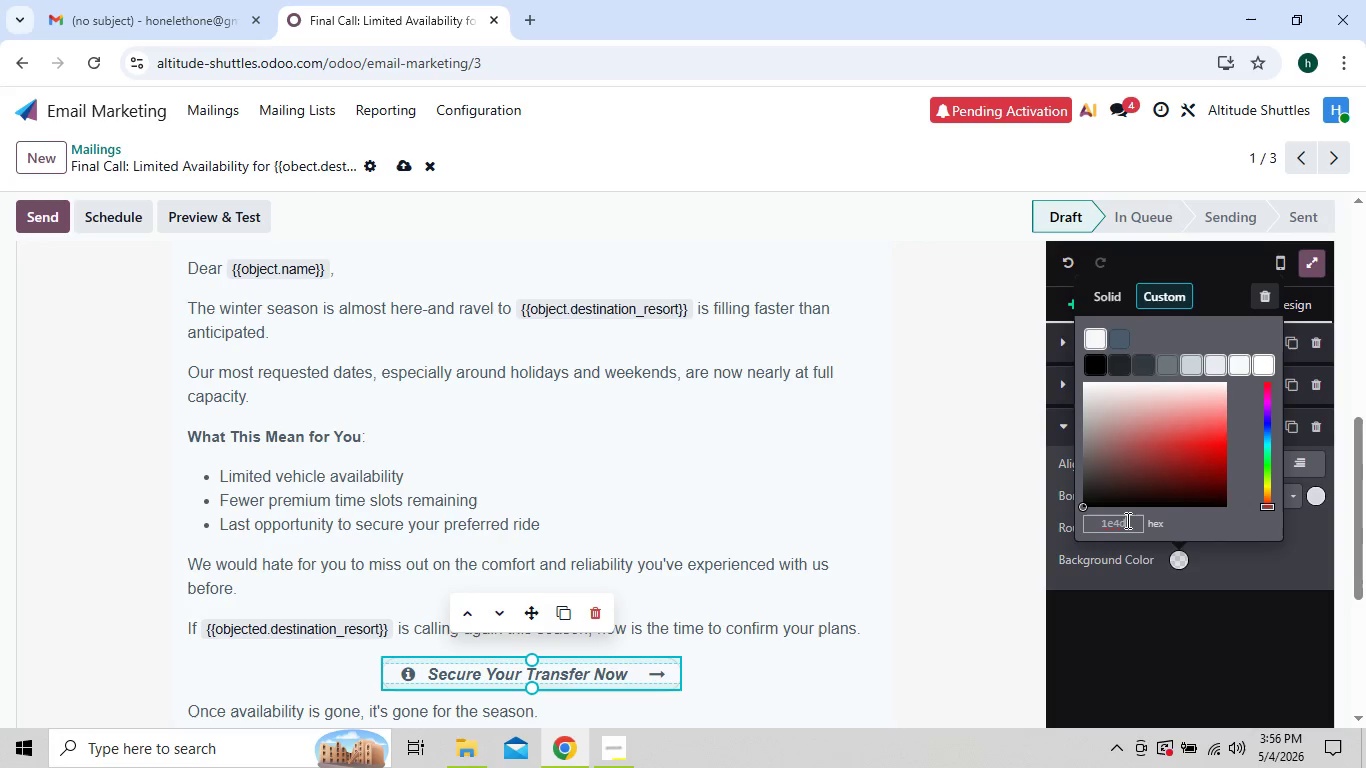 
wait(6.14)
 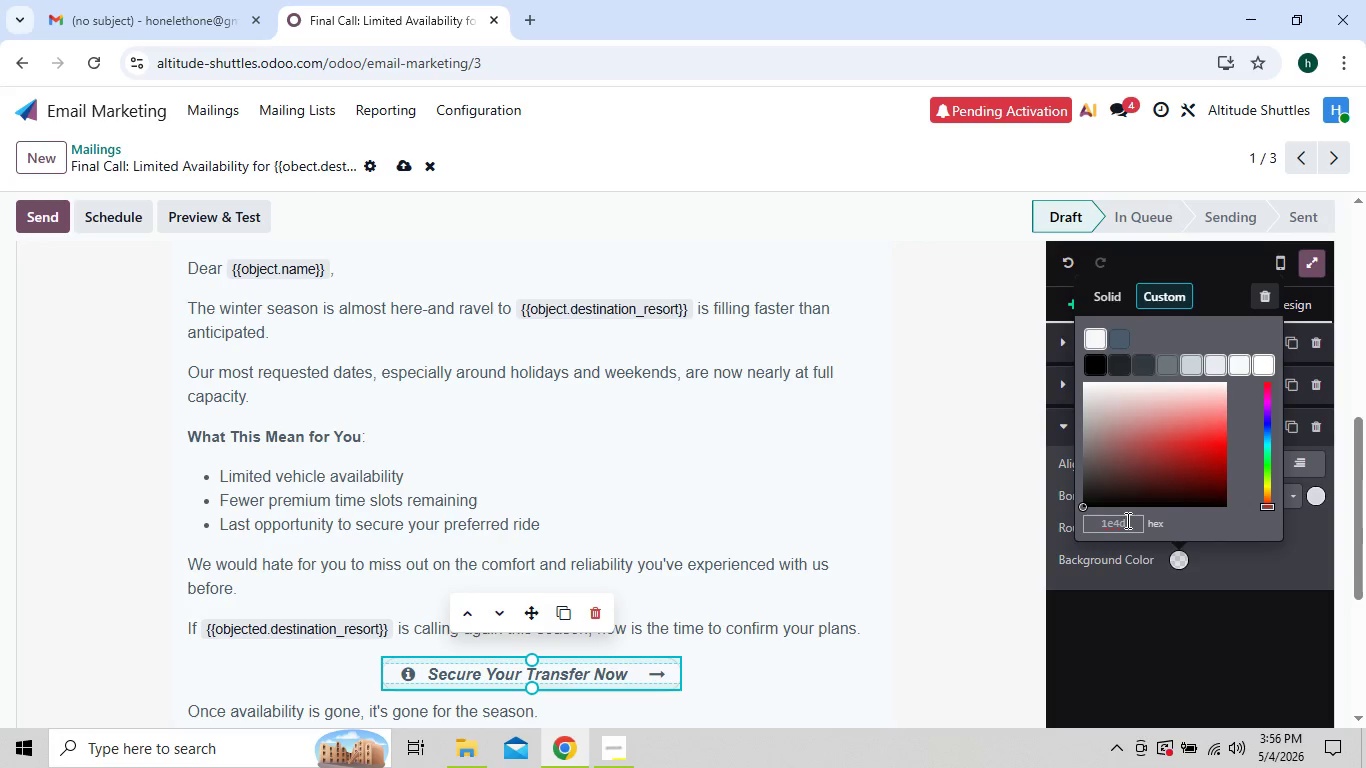 
type(7a)
 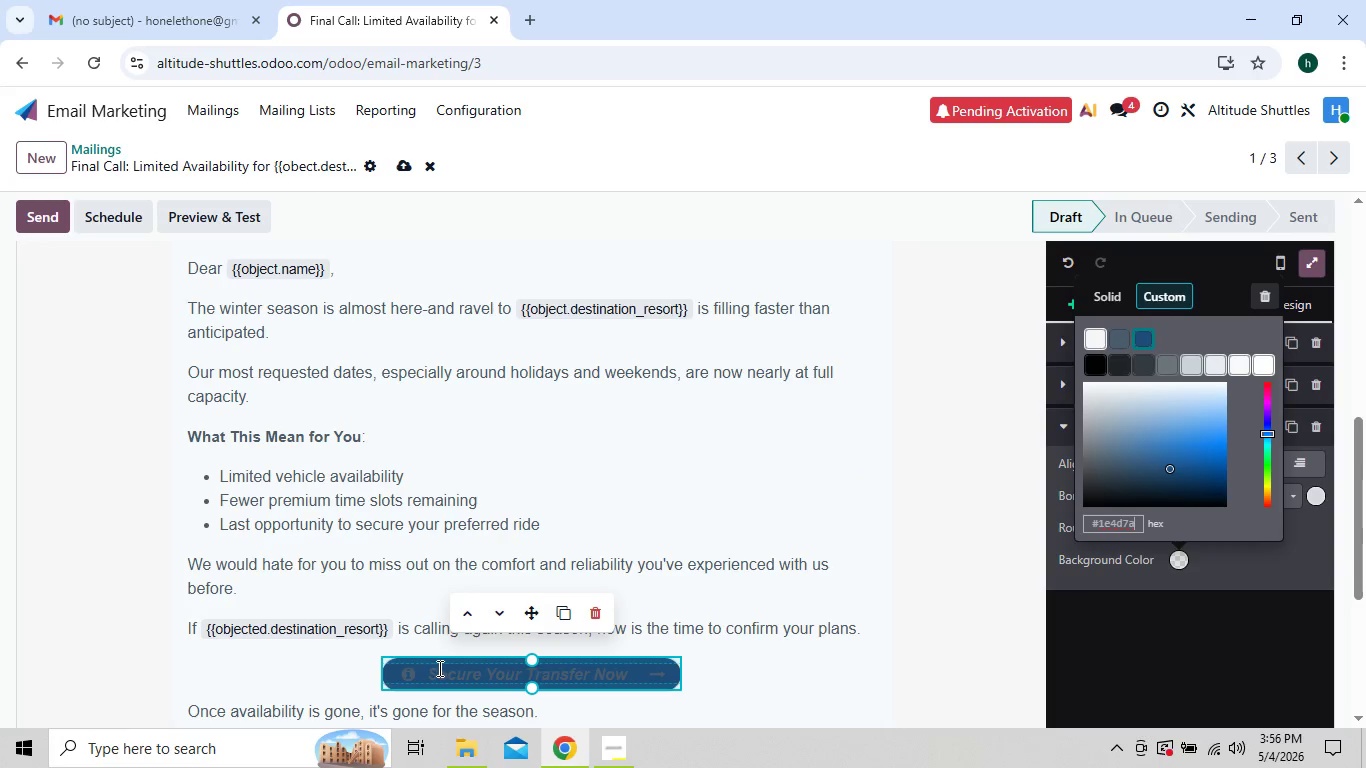 
left_click_drag(start_coordinate=[431, 669], to_coordinate=[624, 668])
 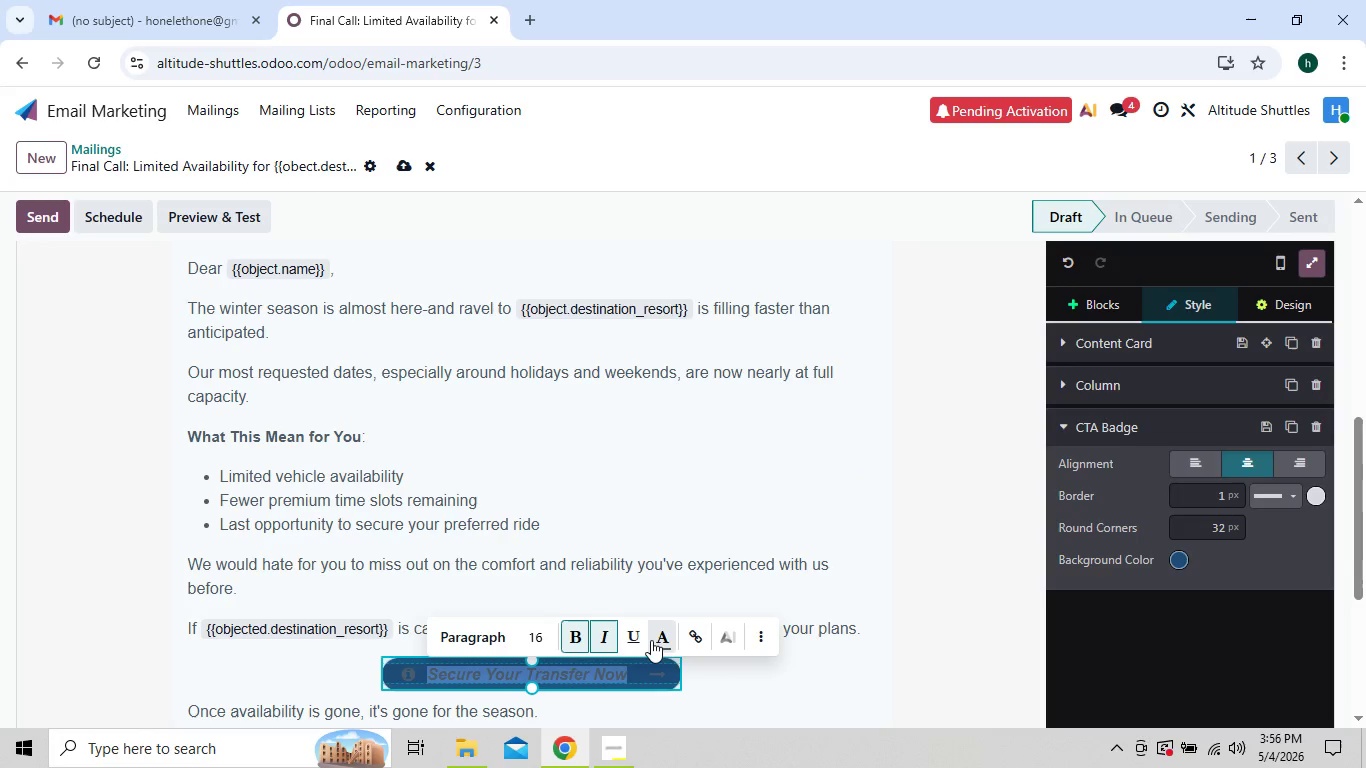 
left_click([654, 640])
 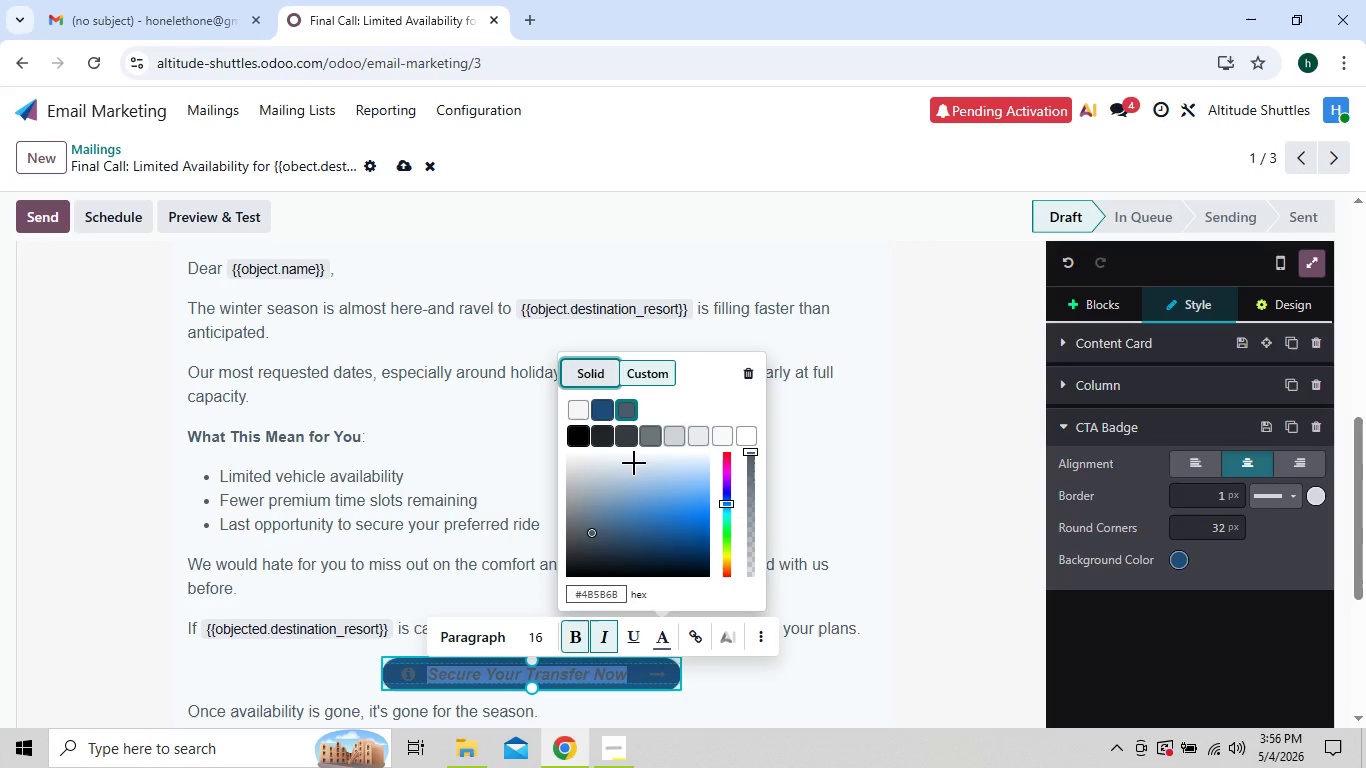 
left_click([634, 372])
 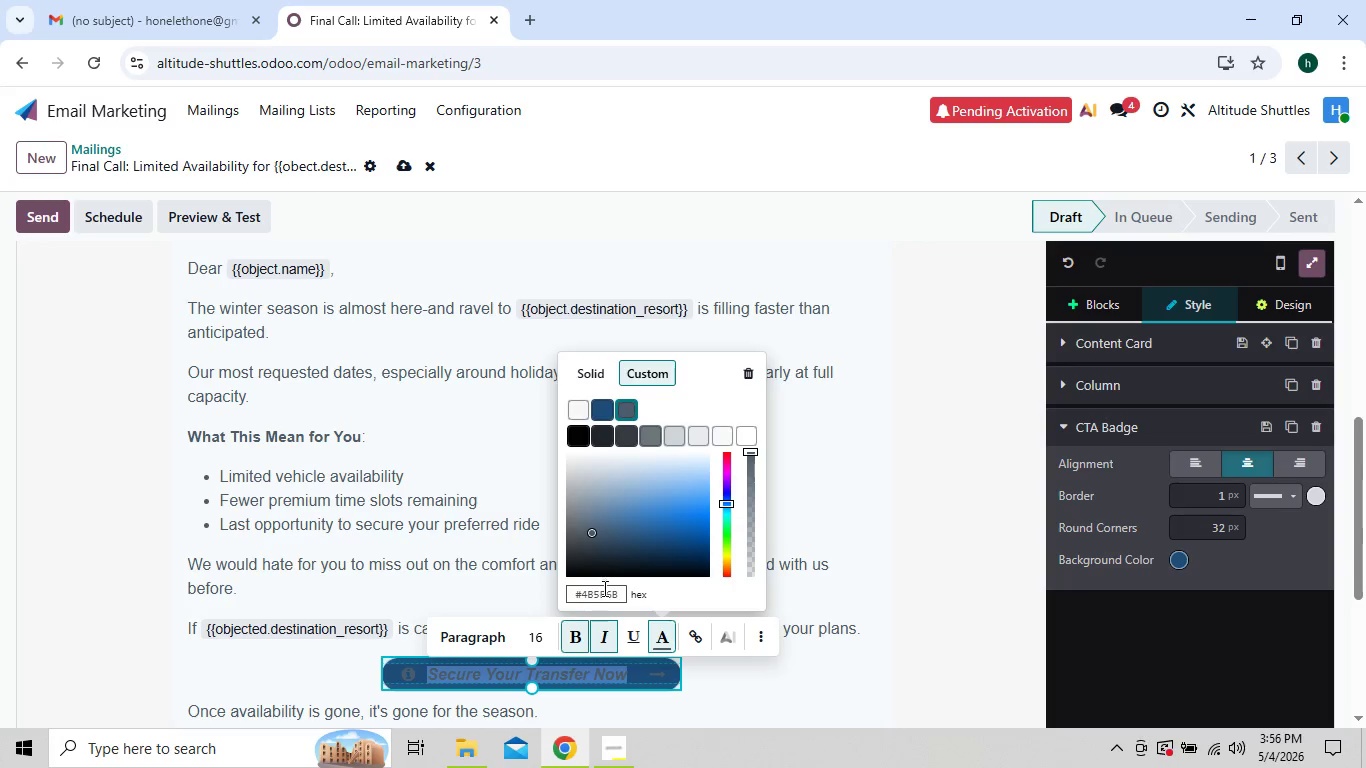 
left_click([603, 589])
 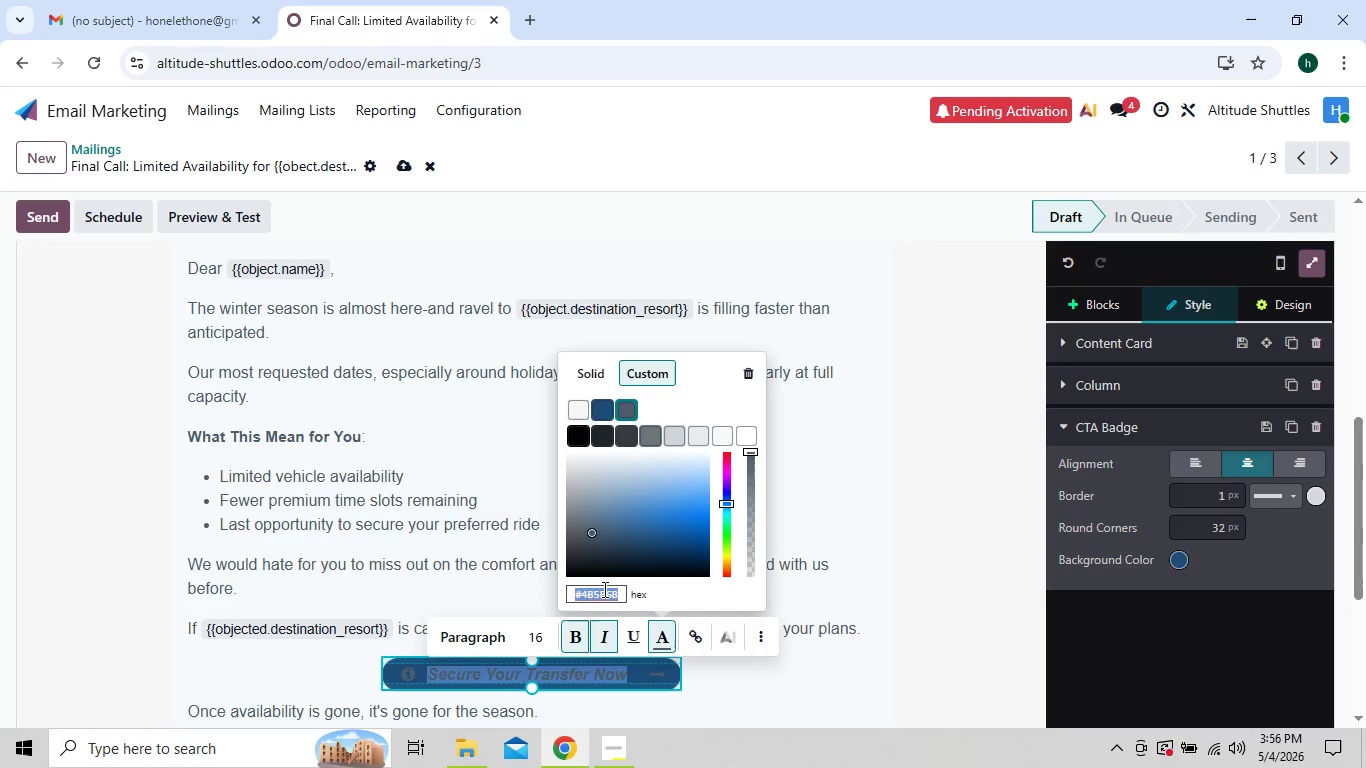 
type(ffffff)
 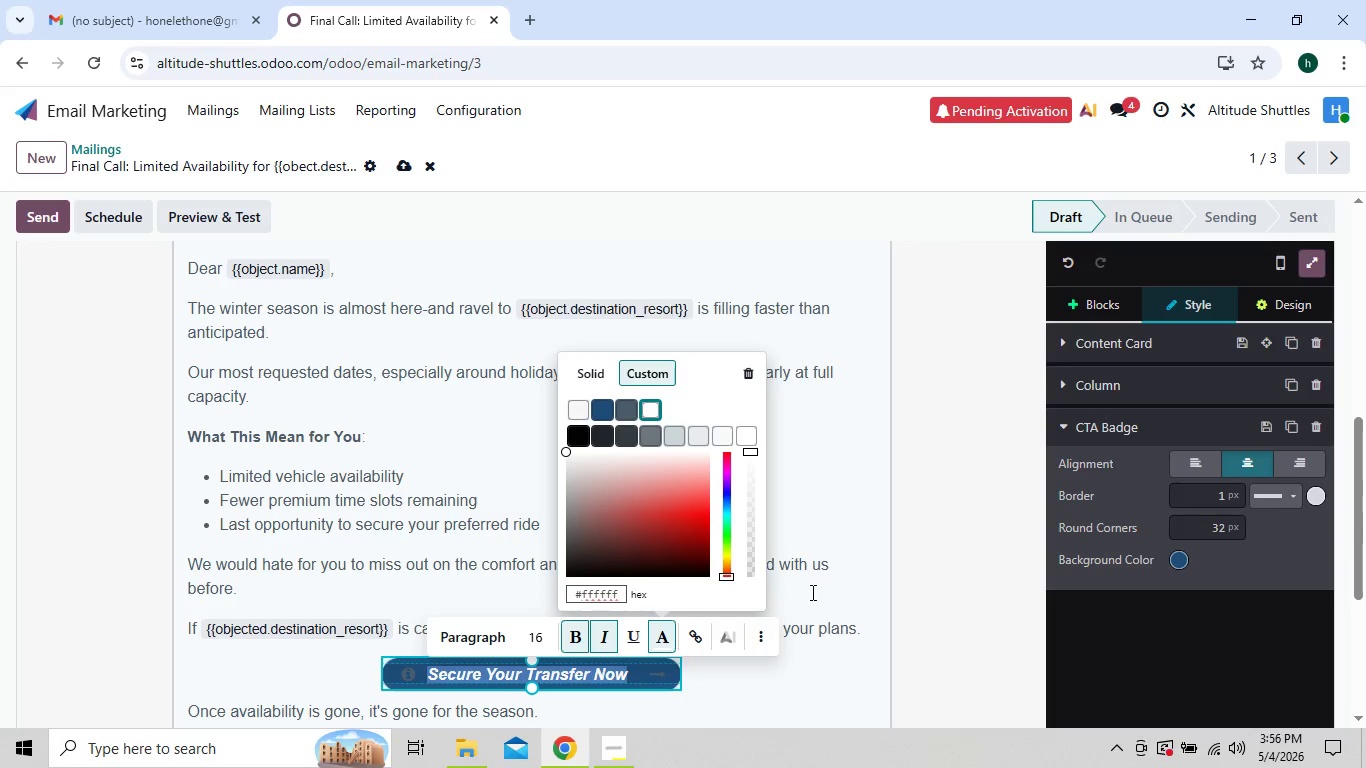 
left_click([817, 589])
 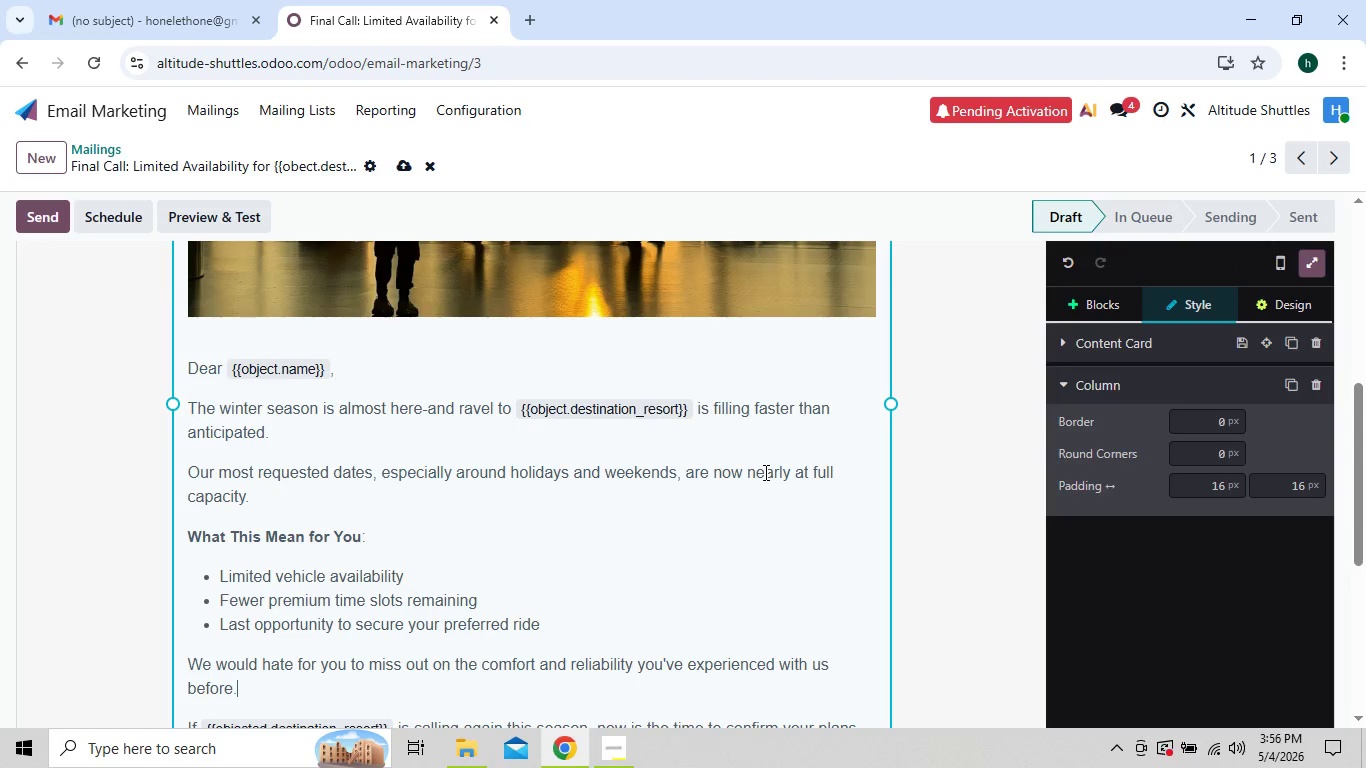 
wait(7.27)
 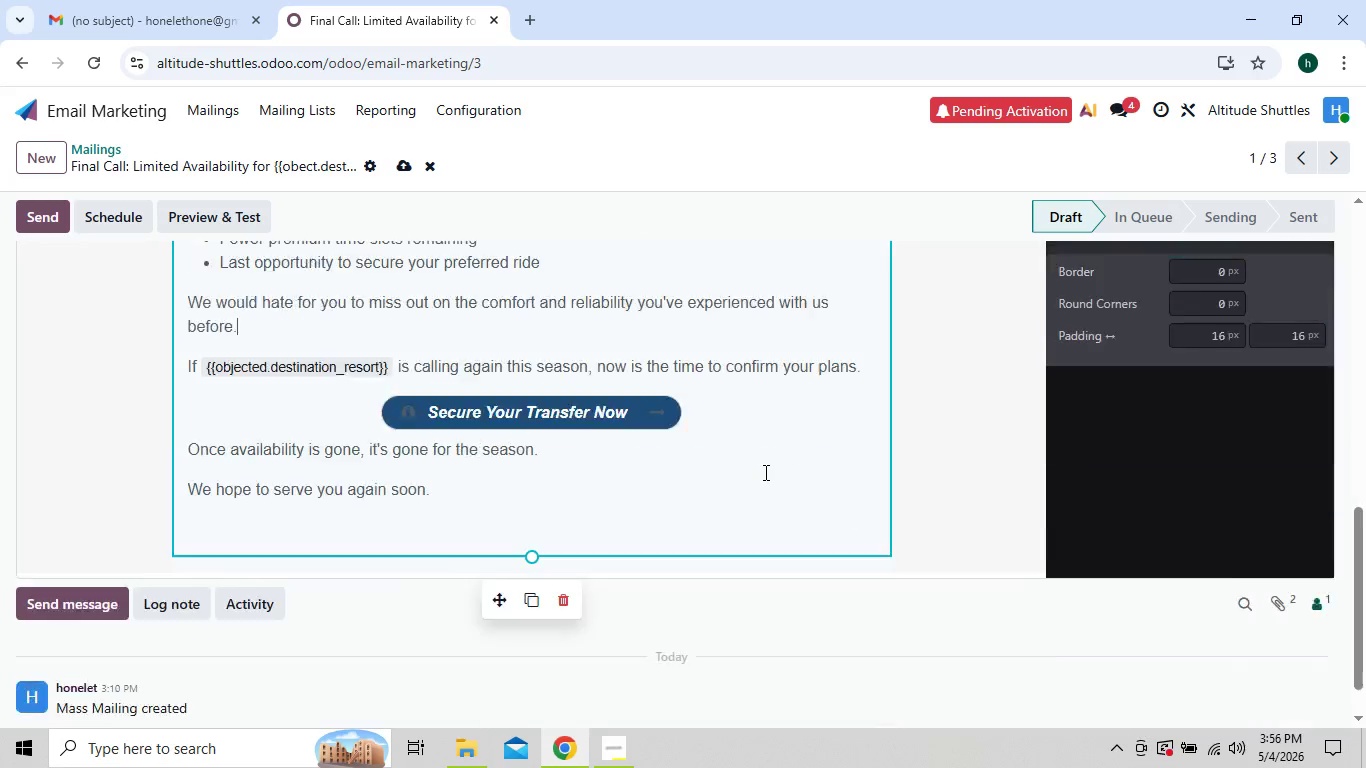 
left_click_drag(start_coordinate=[186, 366], to_coordinate=[344, 355])
 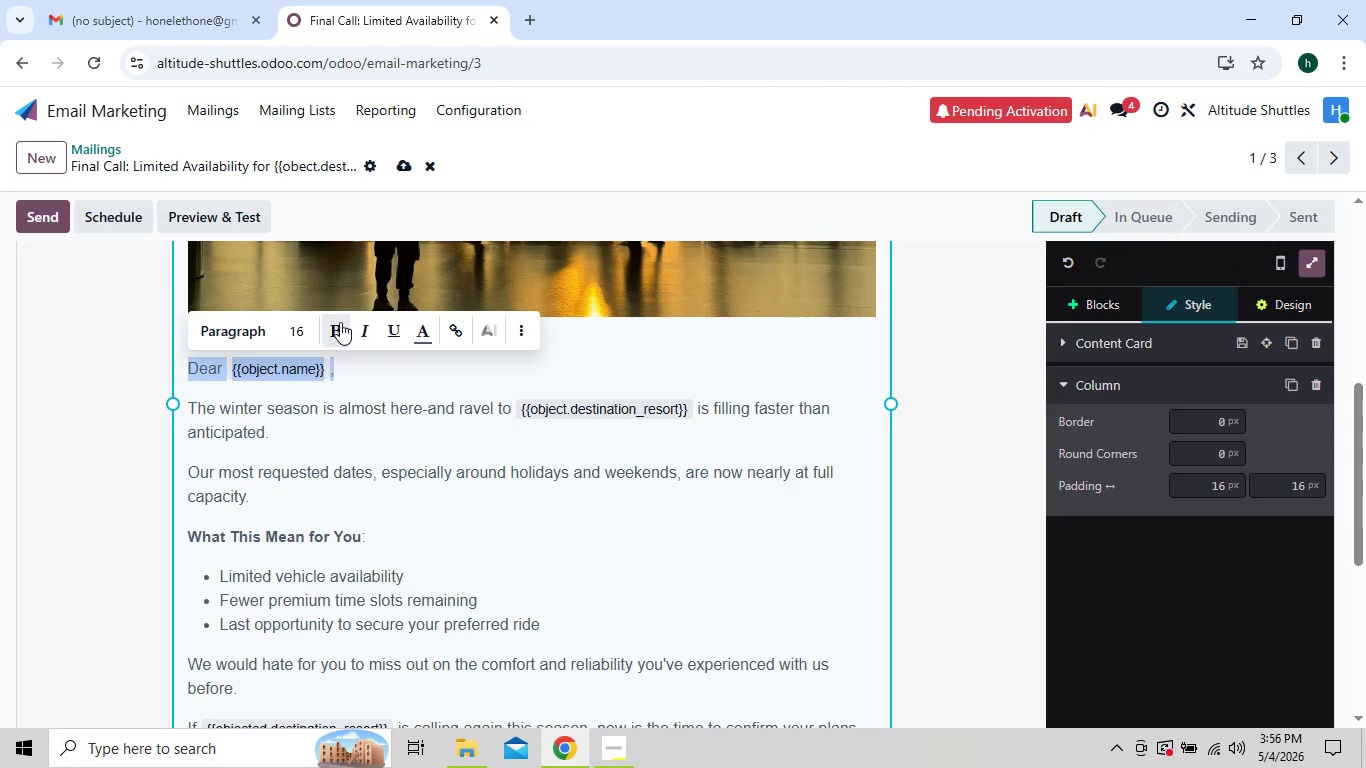 
left_click([339, 323])
 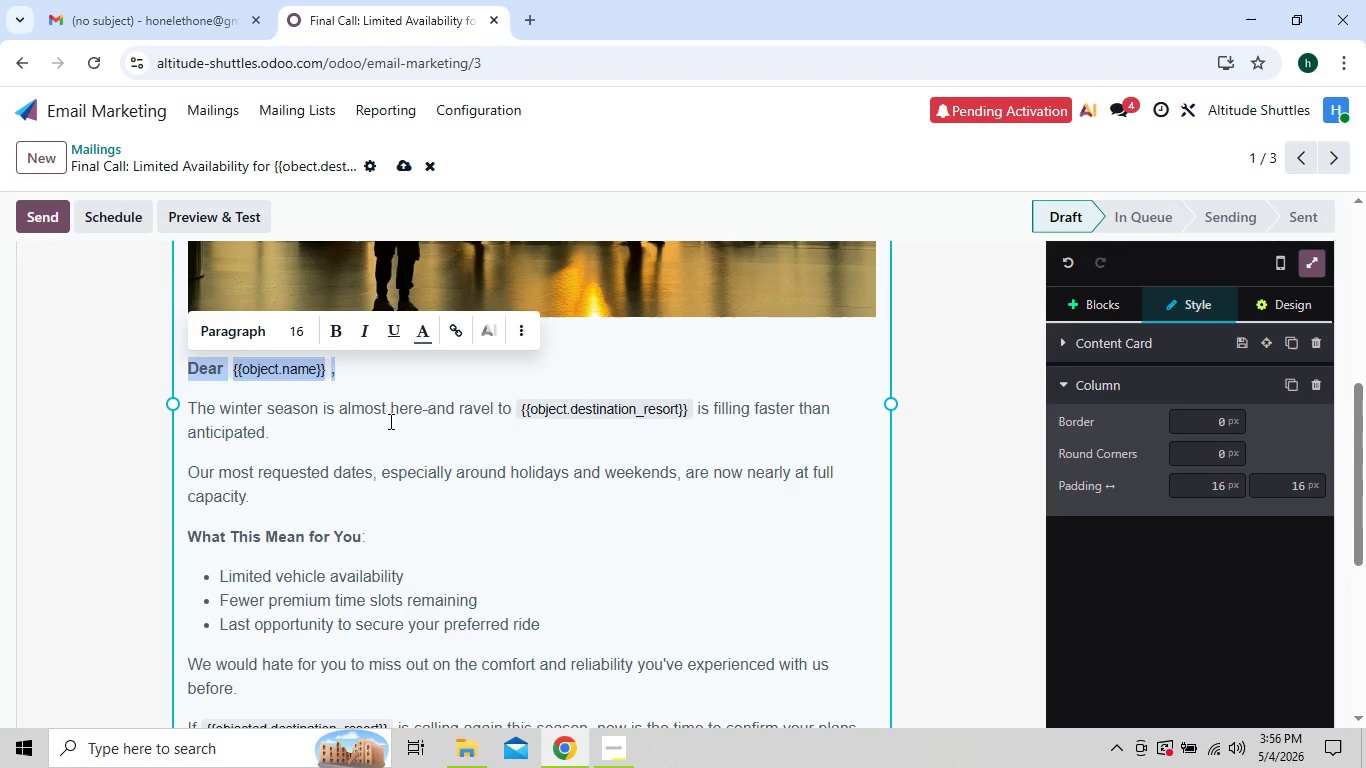 
left_click([380, 439])
 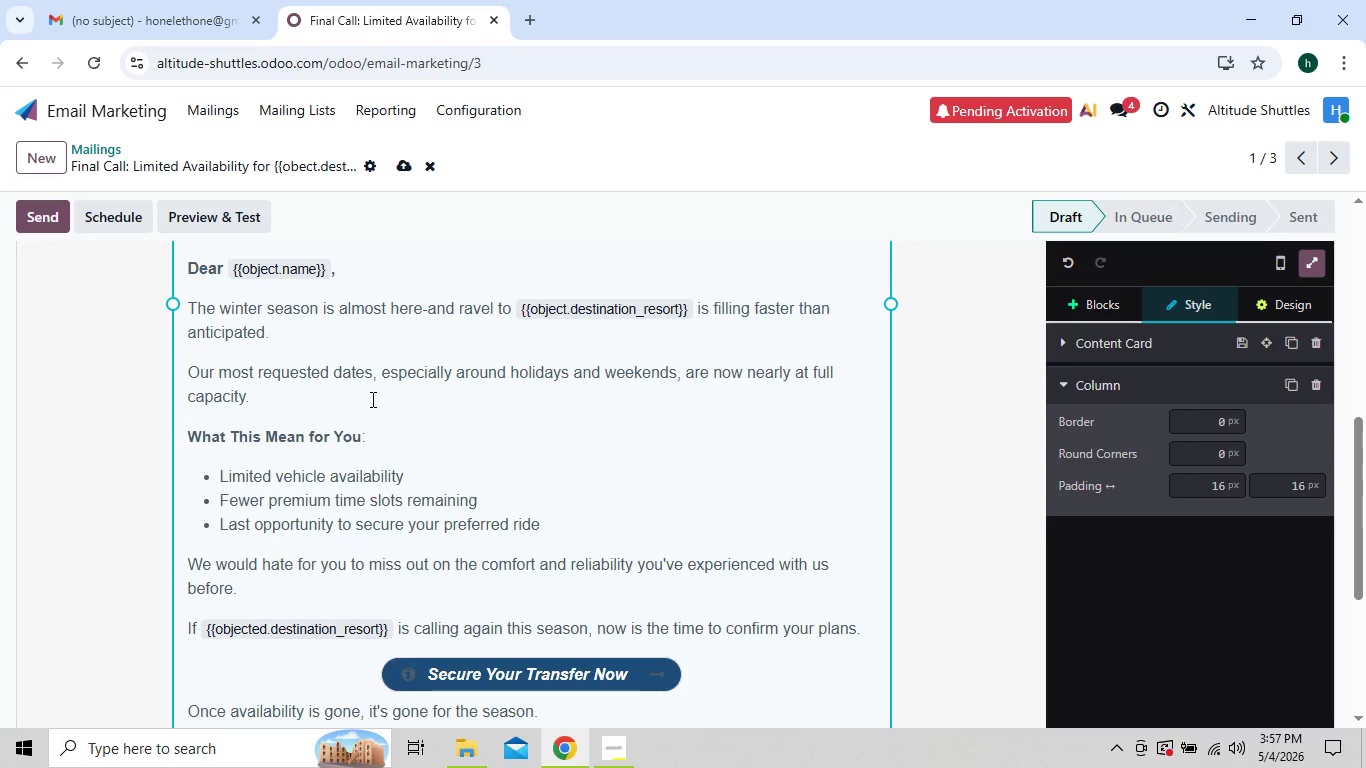 
wait(7.61)
 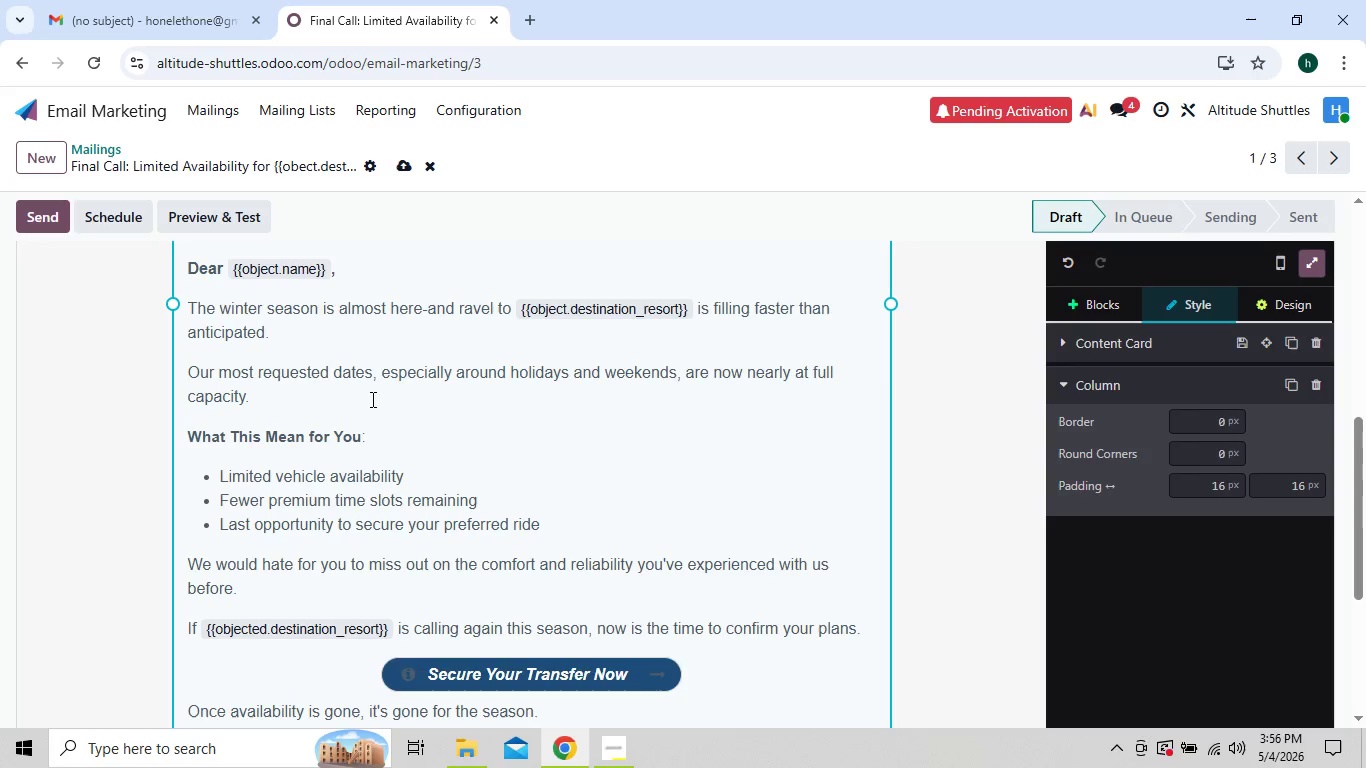 
left_click([399, 170])
 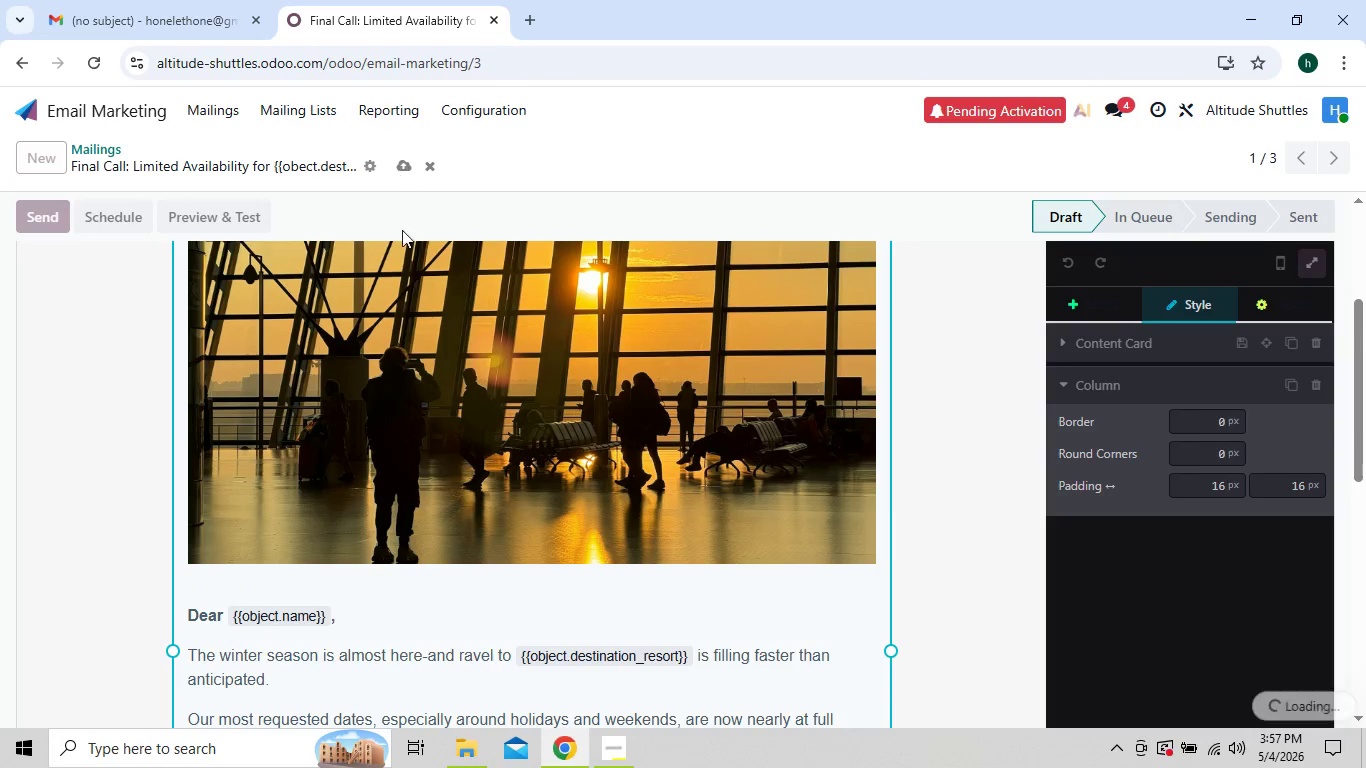 
mouse_move([414, 375])
 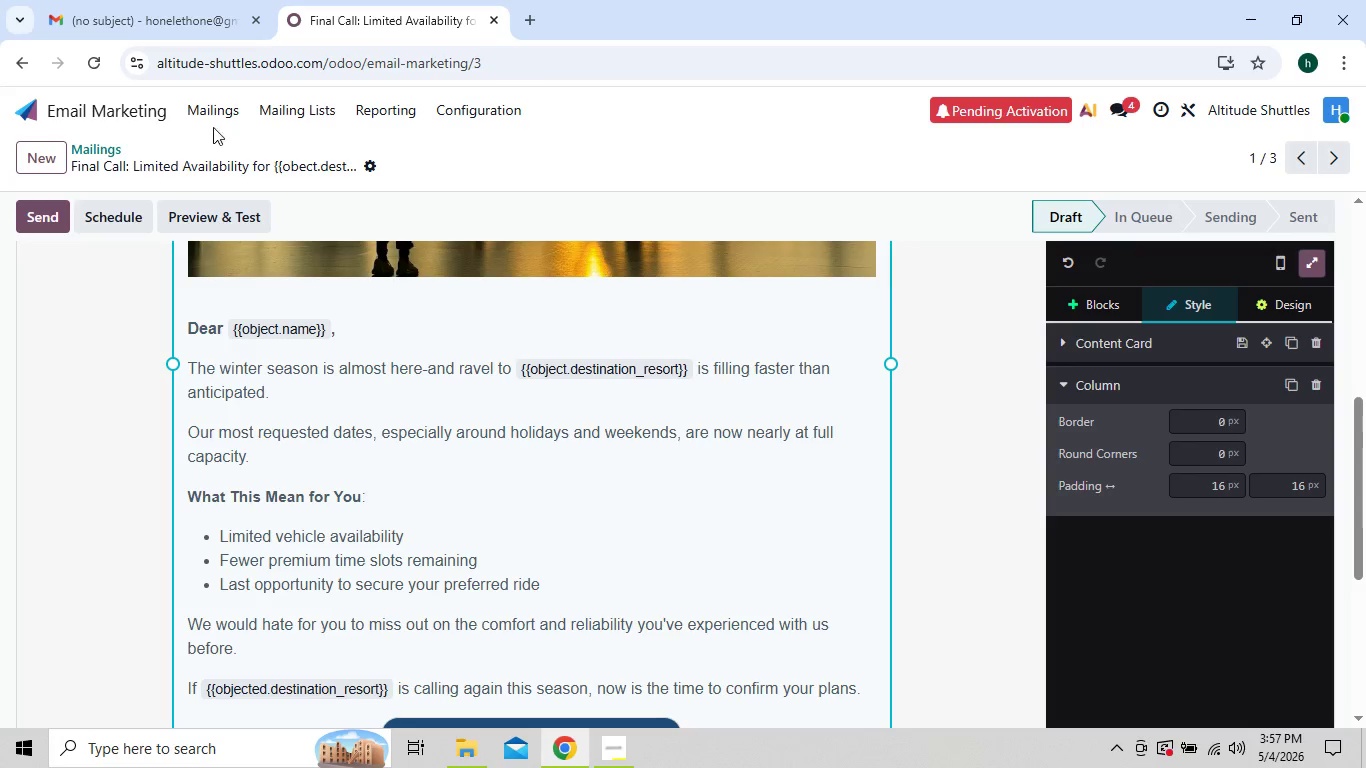 
left_click([206, 118])
 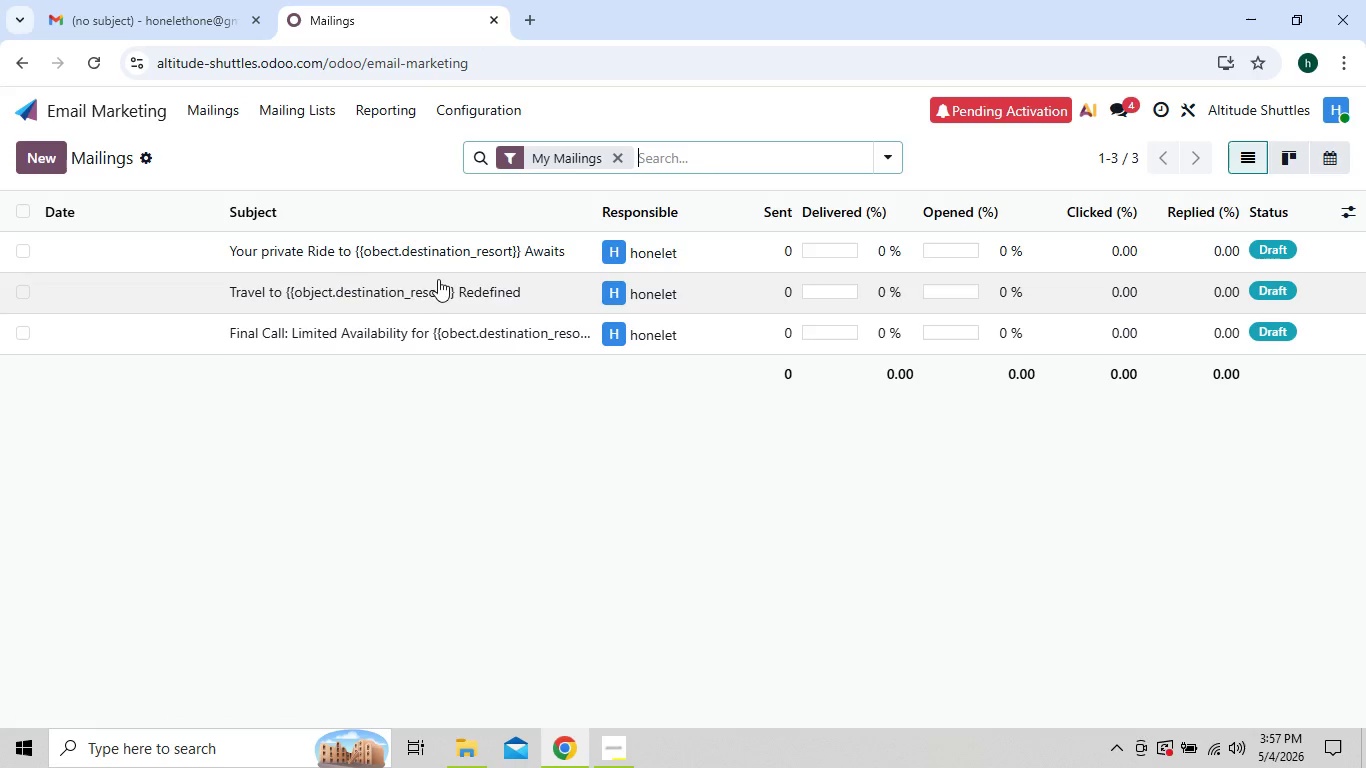 
left_click([428, 254])
 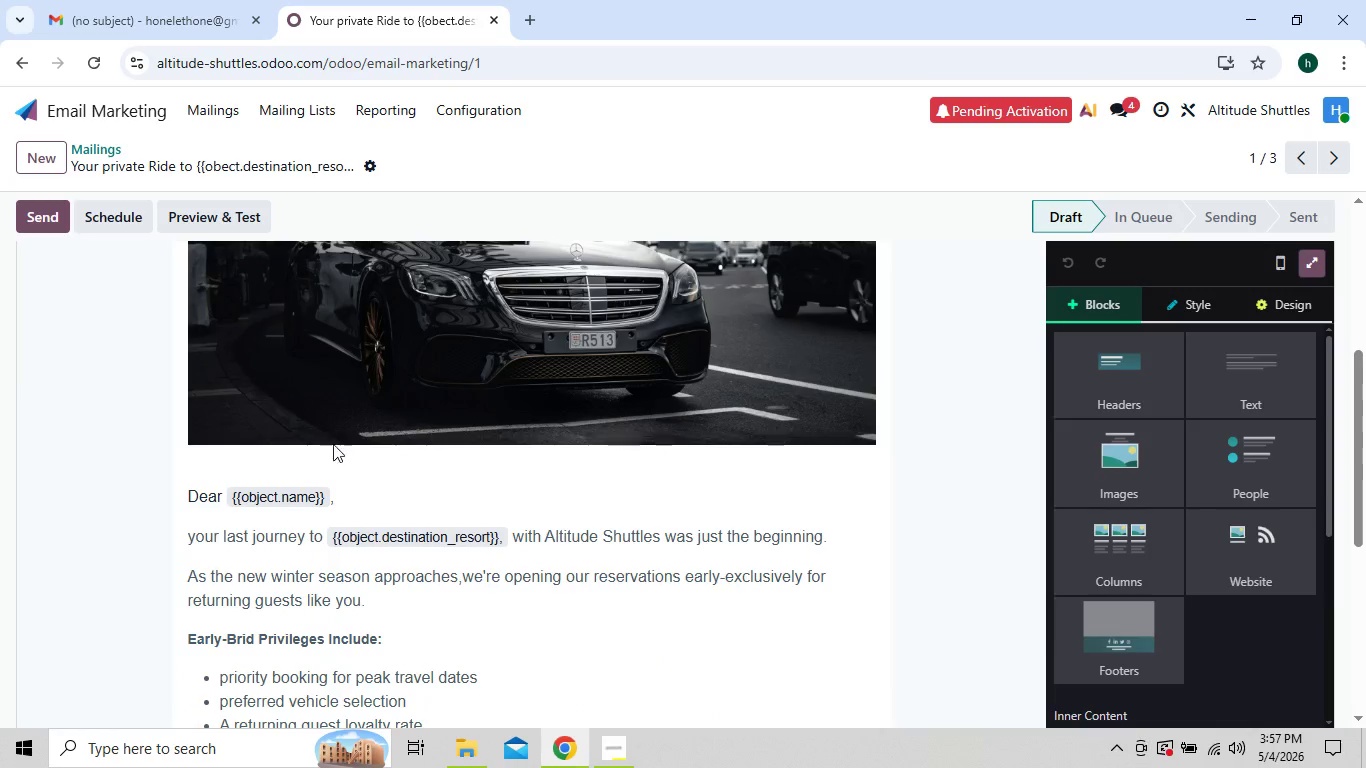 
wait(5.06)
 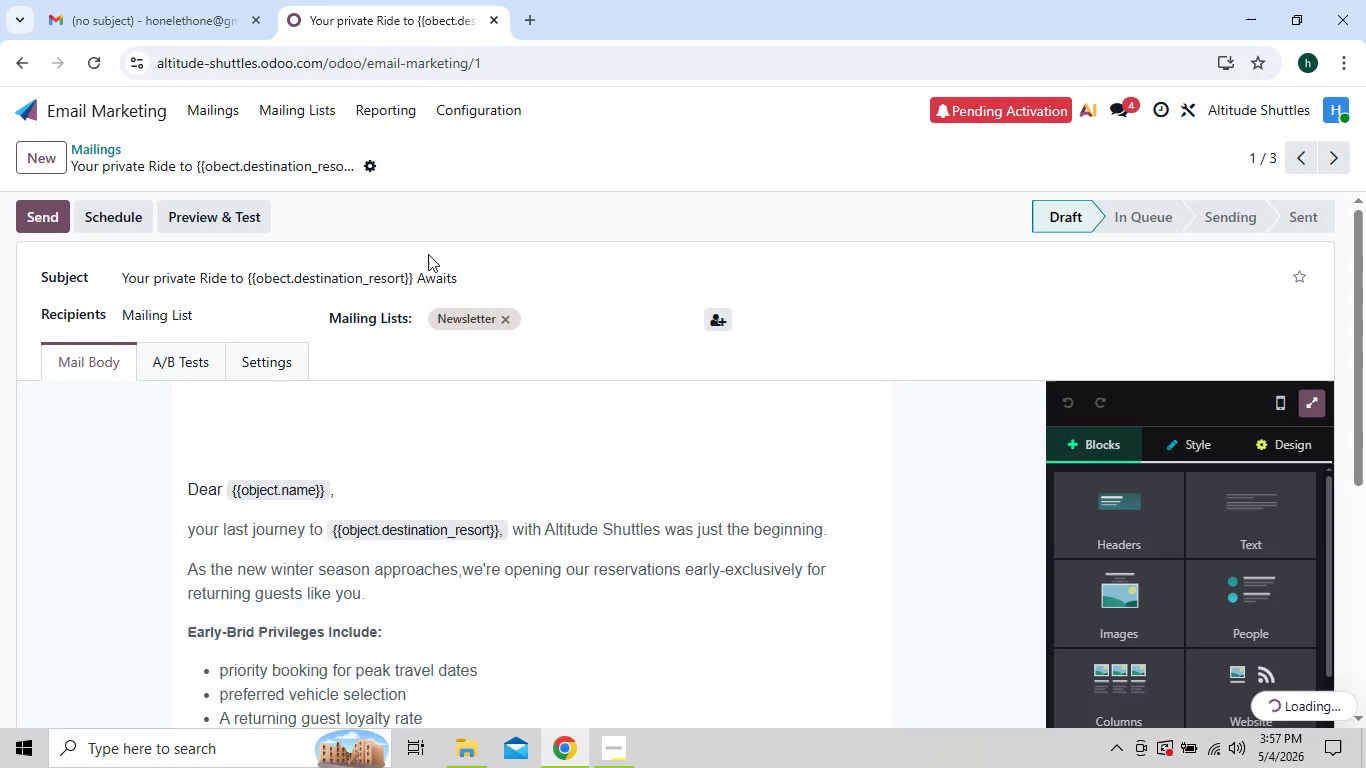 
left_click([187, 495])
 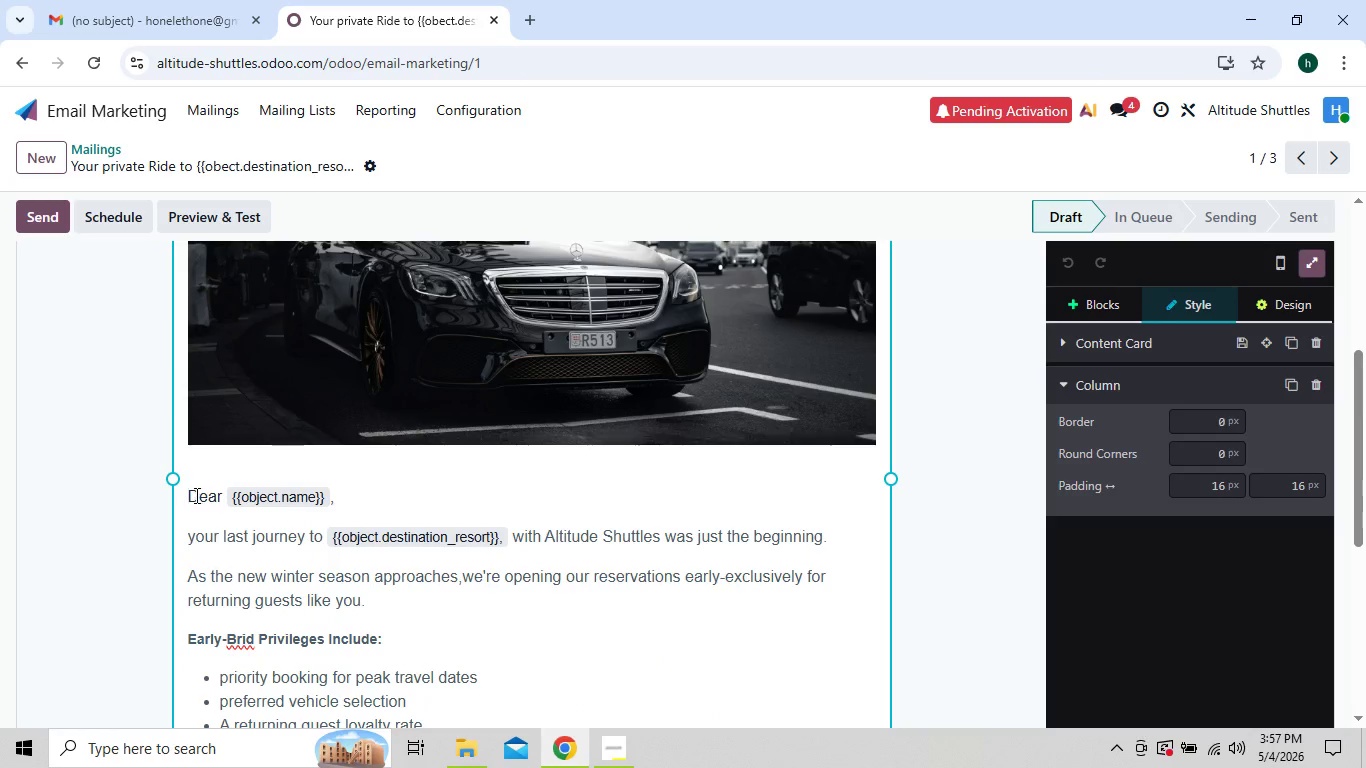 
left_click_drag(start_coordinate=[184, 495], to_coordinate=[338, 493])
 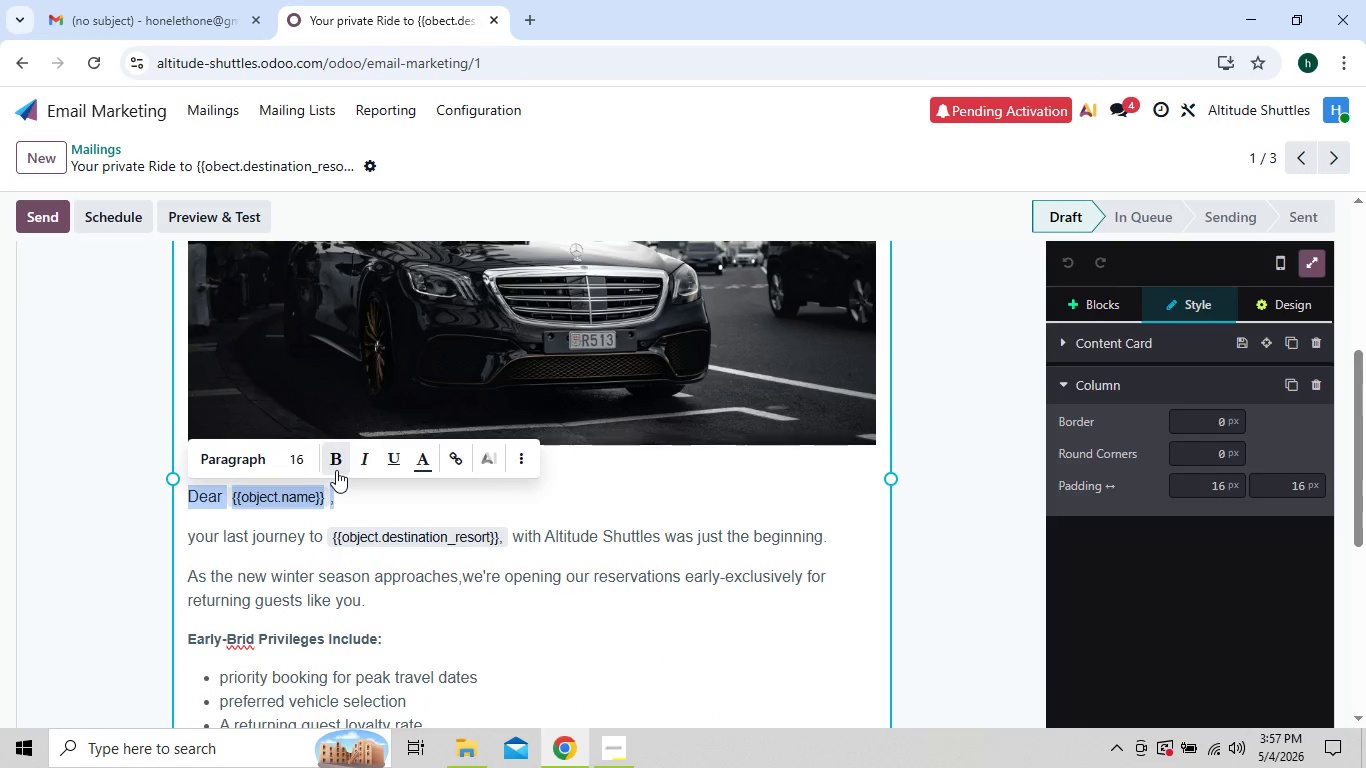 
left_click([335, 469])
 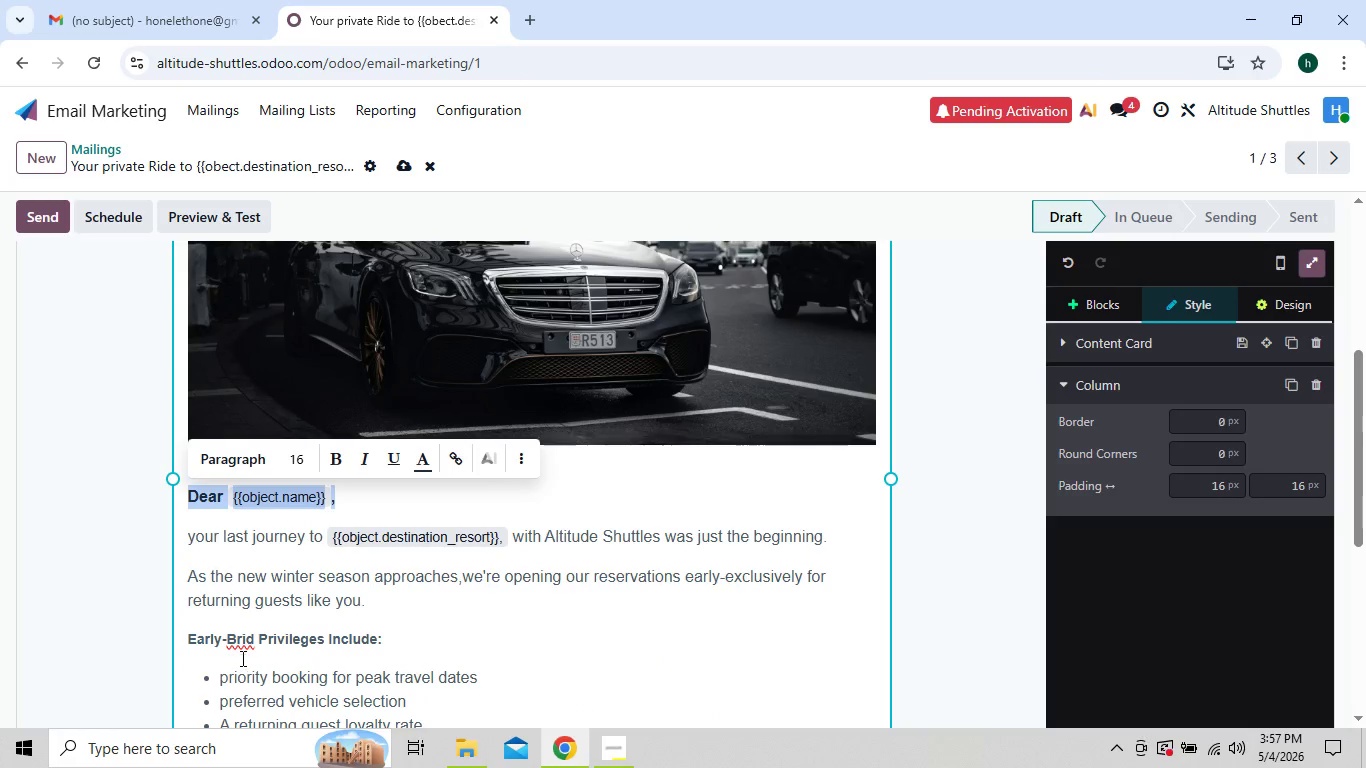 
left_click([241, 649])
 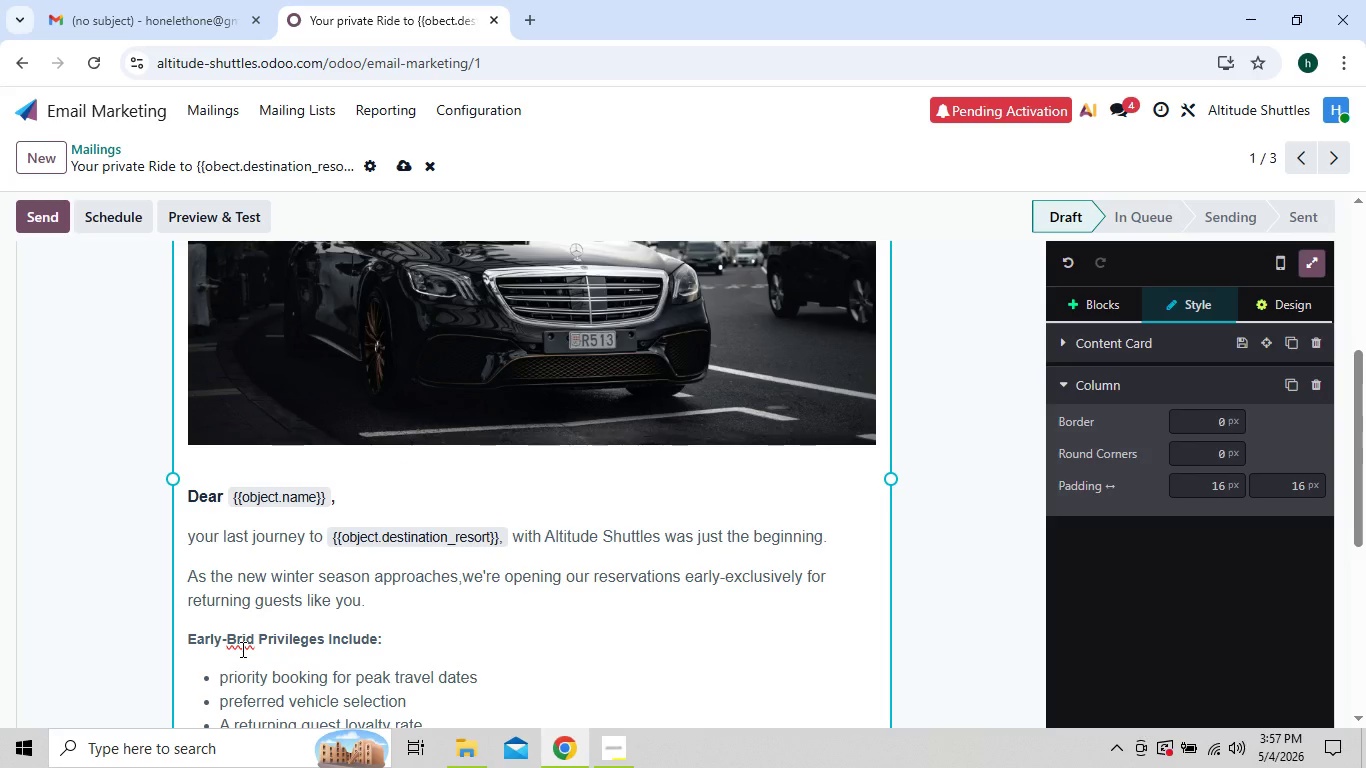 
right_click([241, 649])
 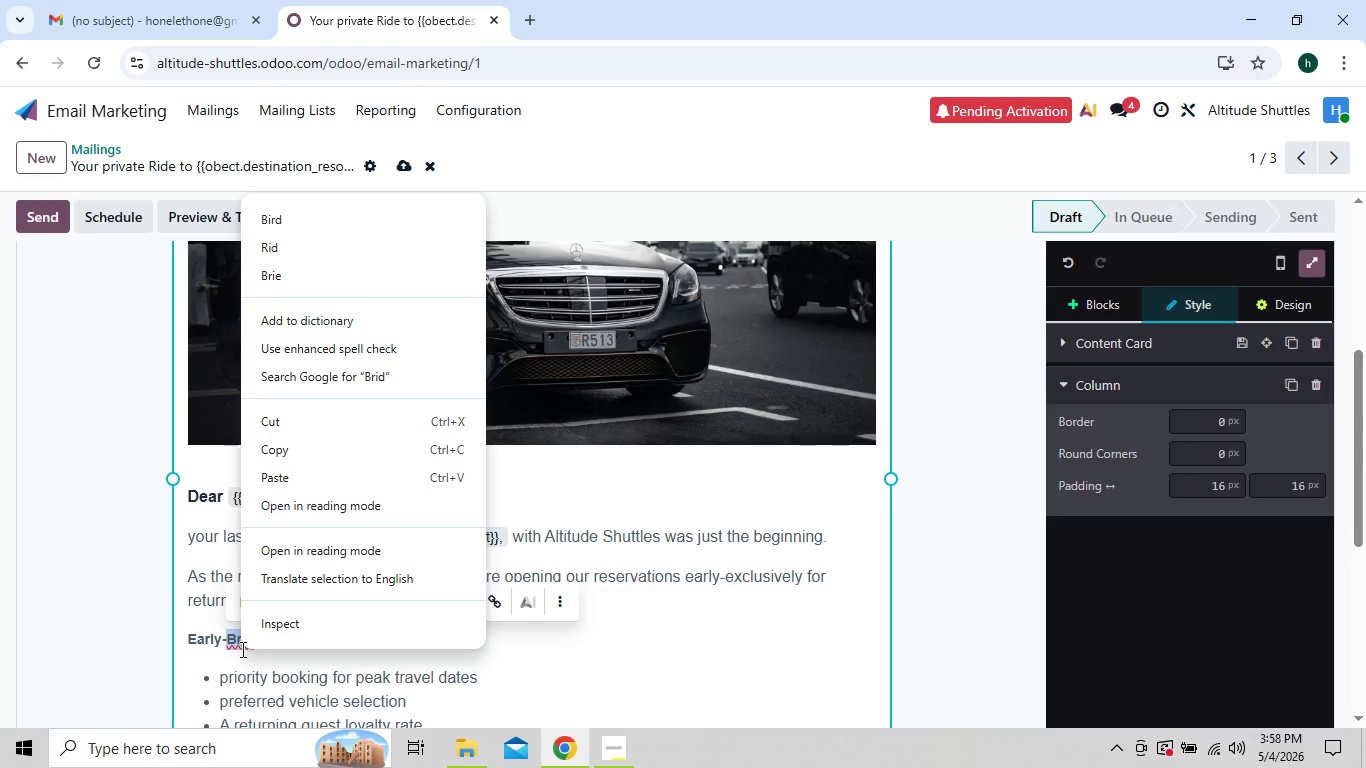 
wait(35.12)
 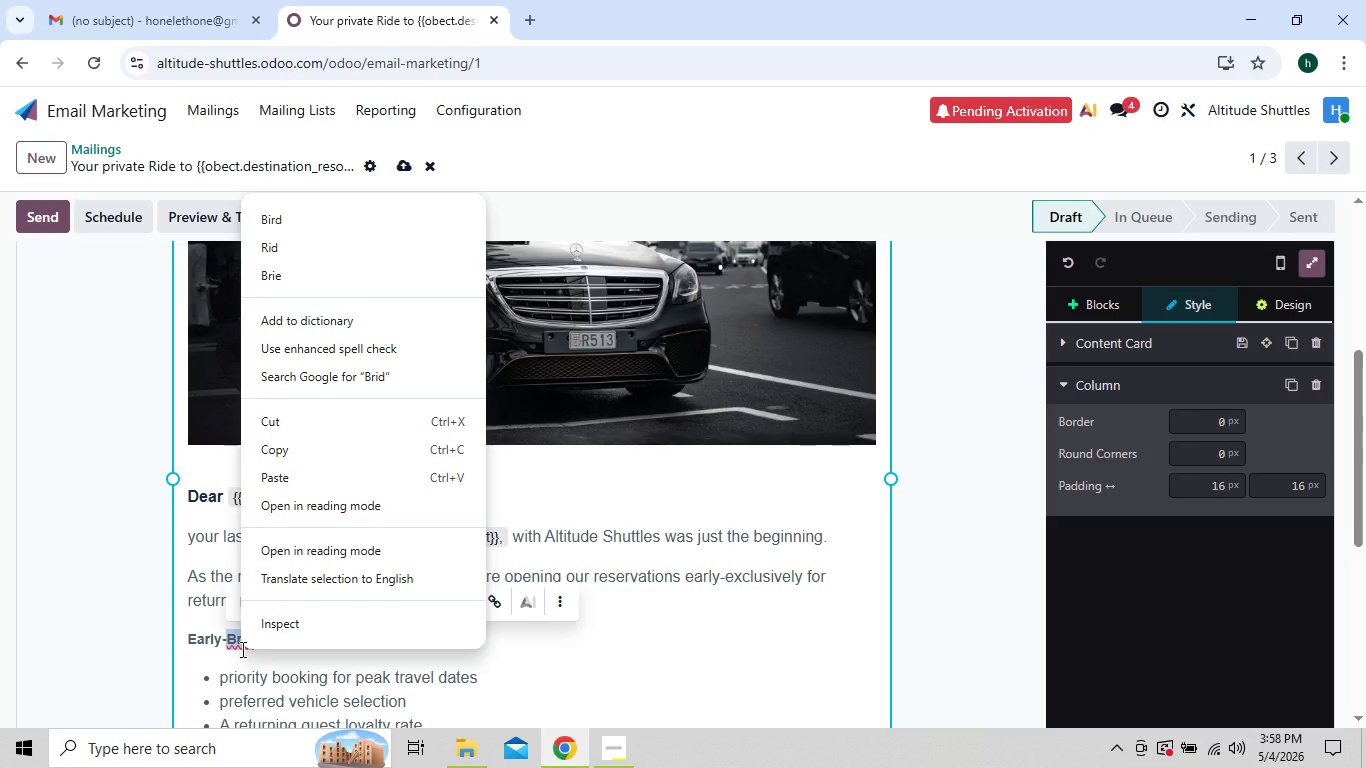 
left_click([304, 218])
 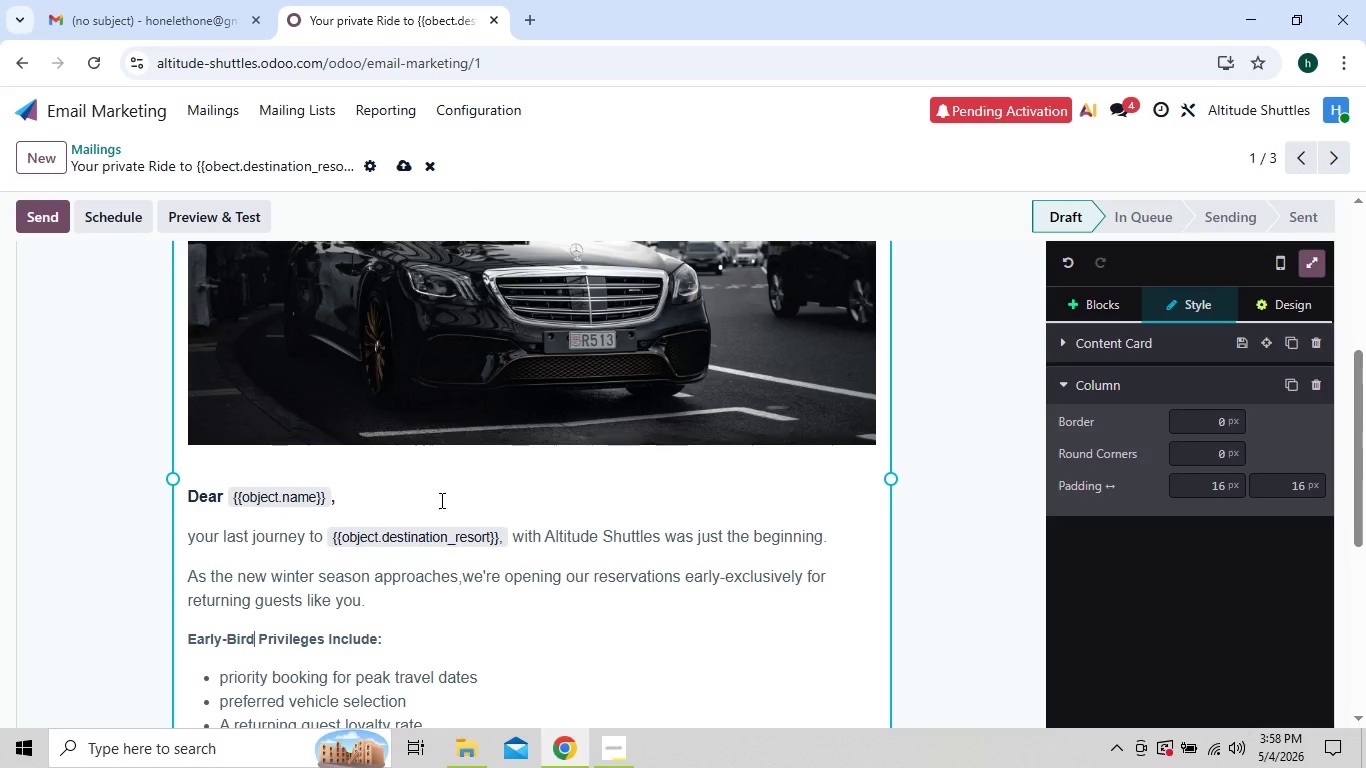 
mouse_move([540, 623])
 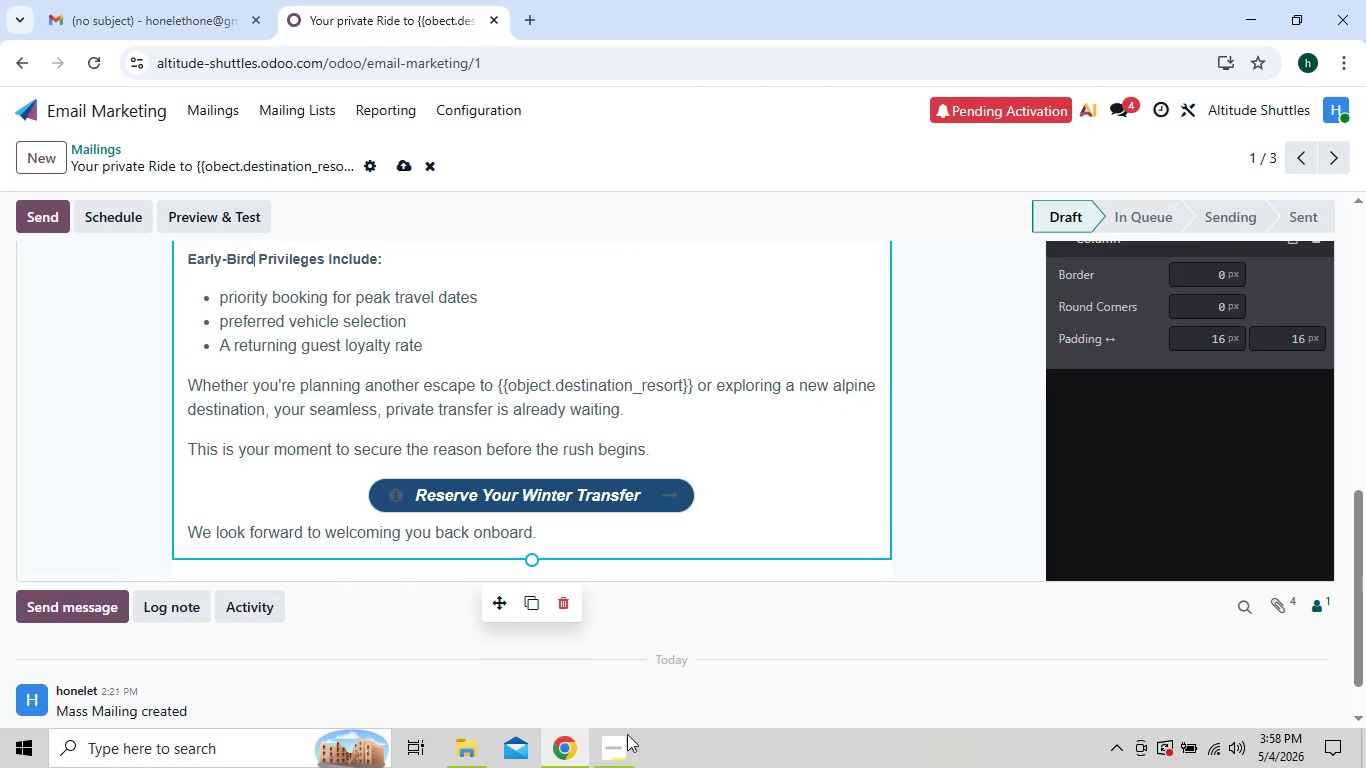 
left_click([601, 757])